 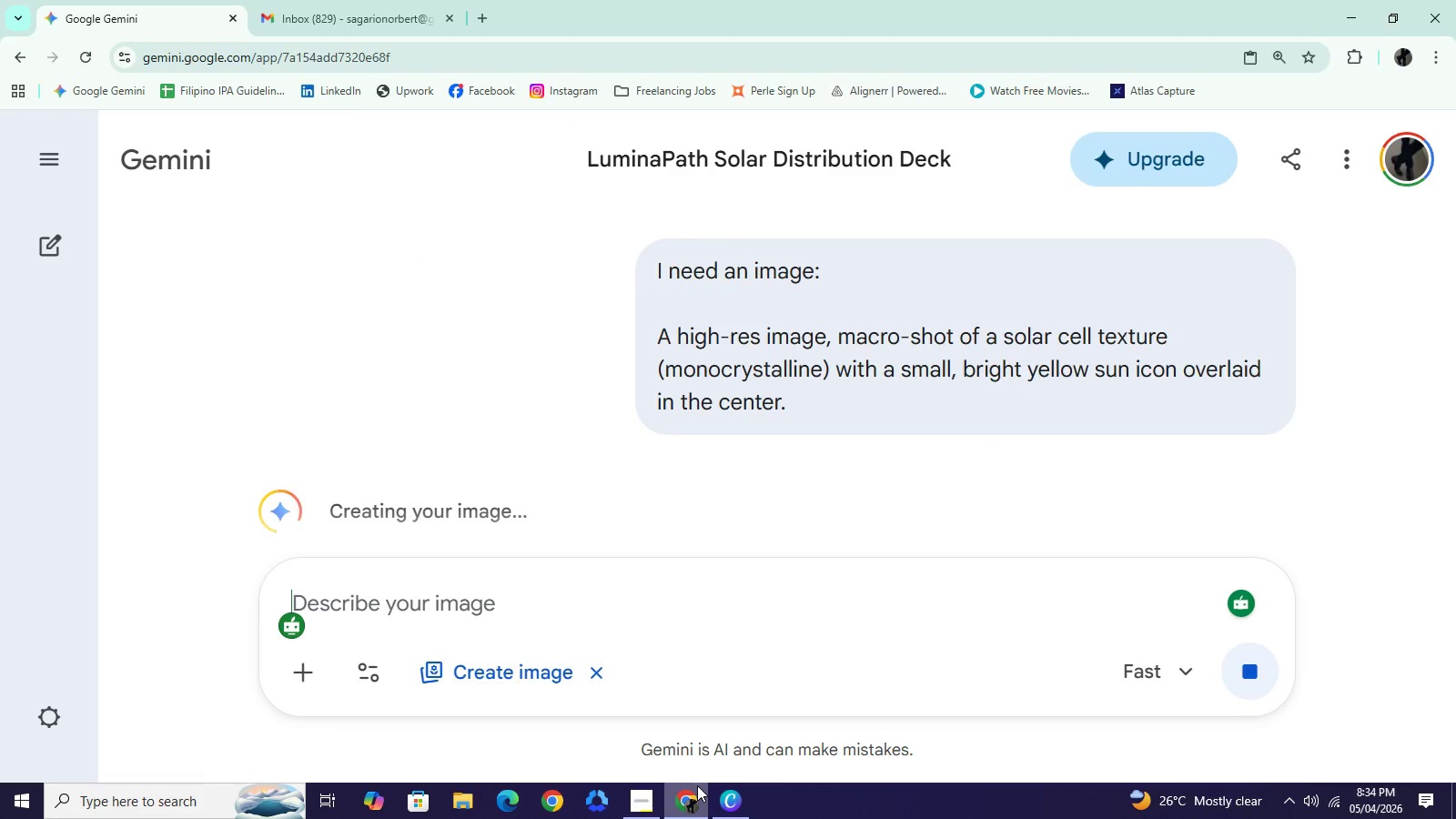 
scroll: coordinate [879, 449], scroll_direction: down, amount: 4.0
 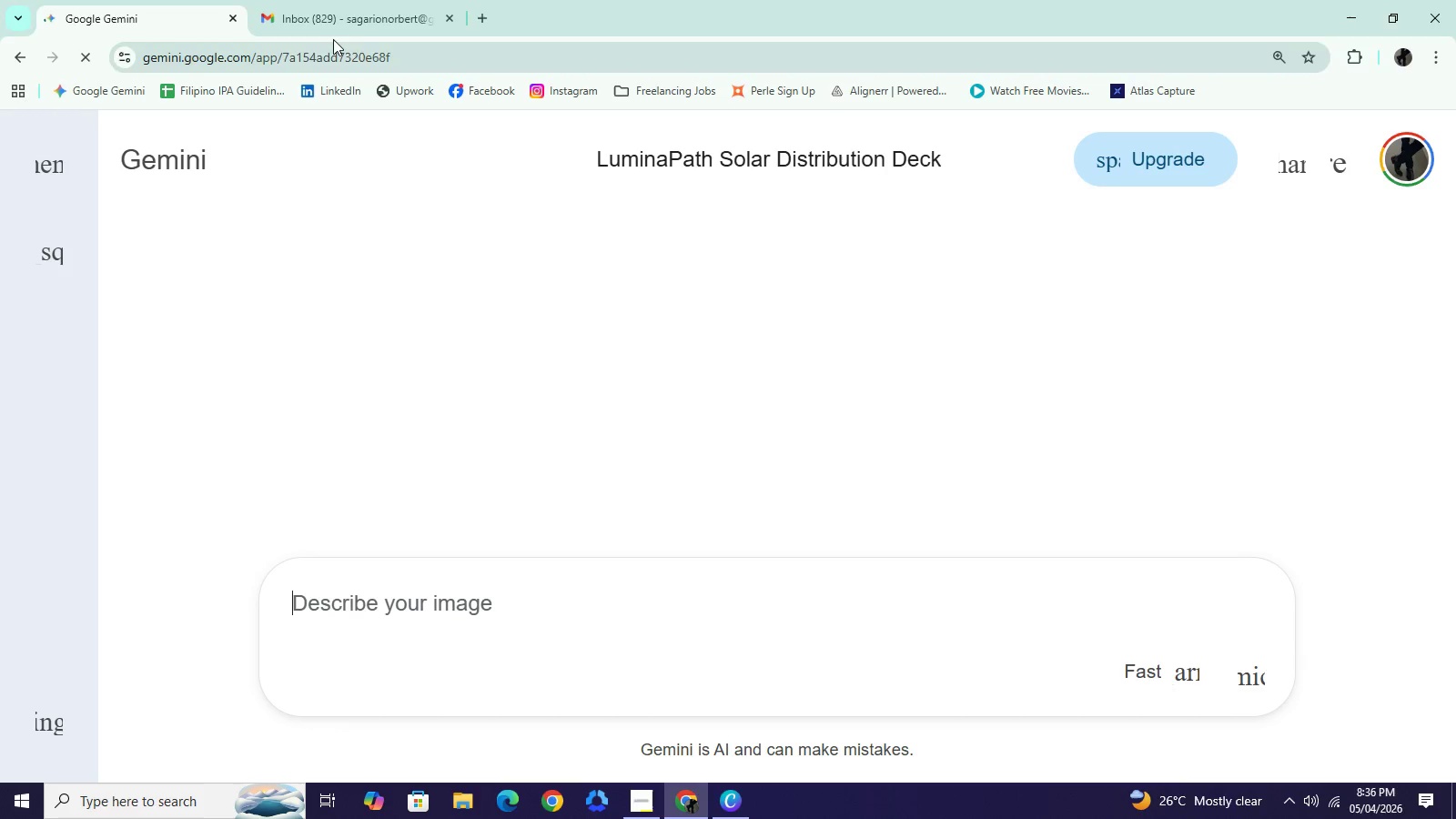 
wait(99.15)
 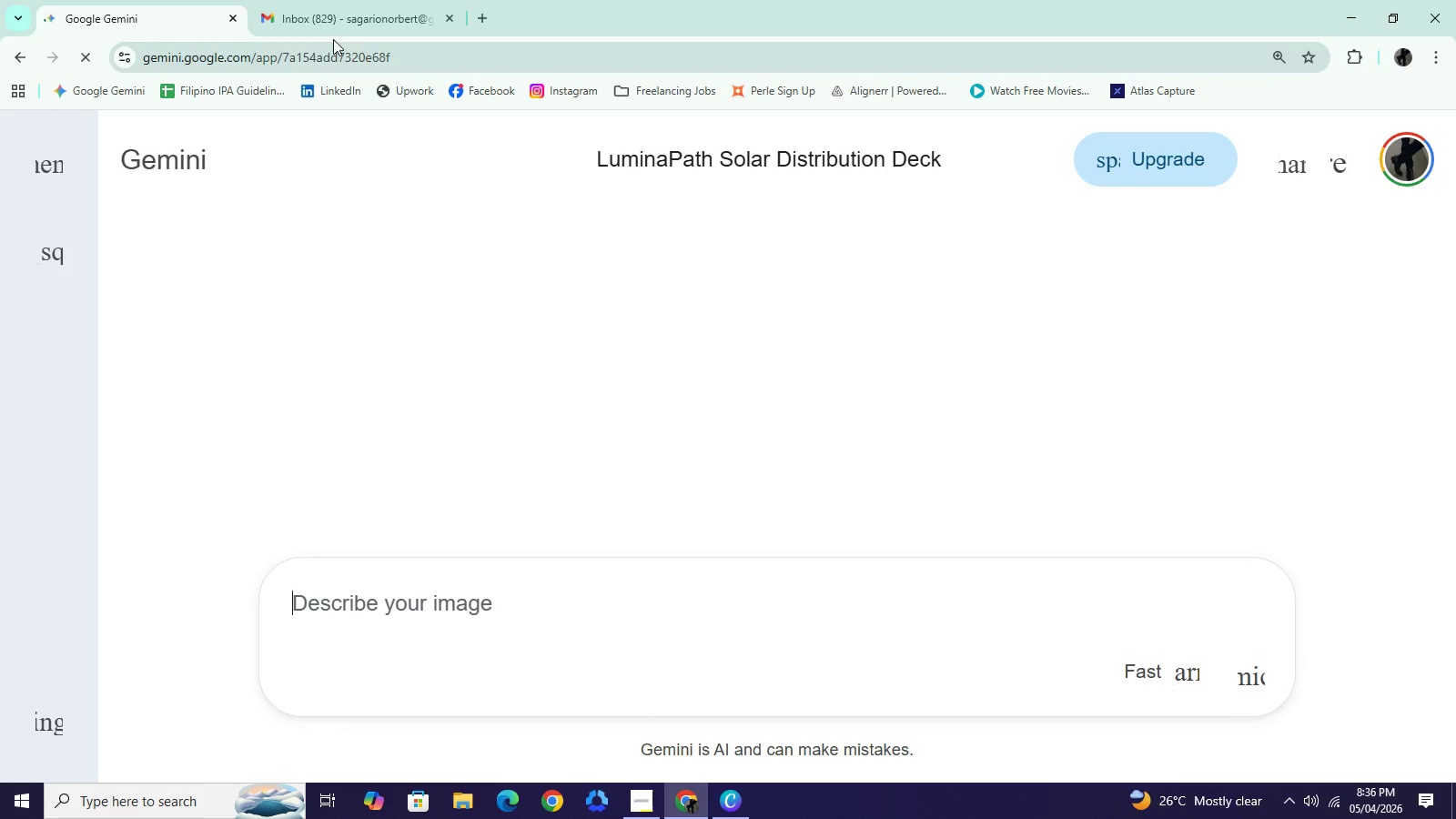 
left_click([84, 61])
 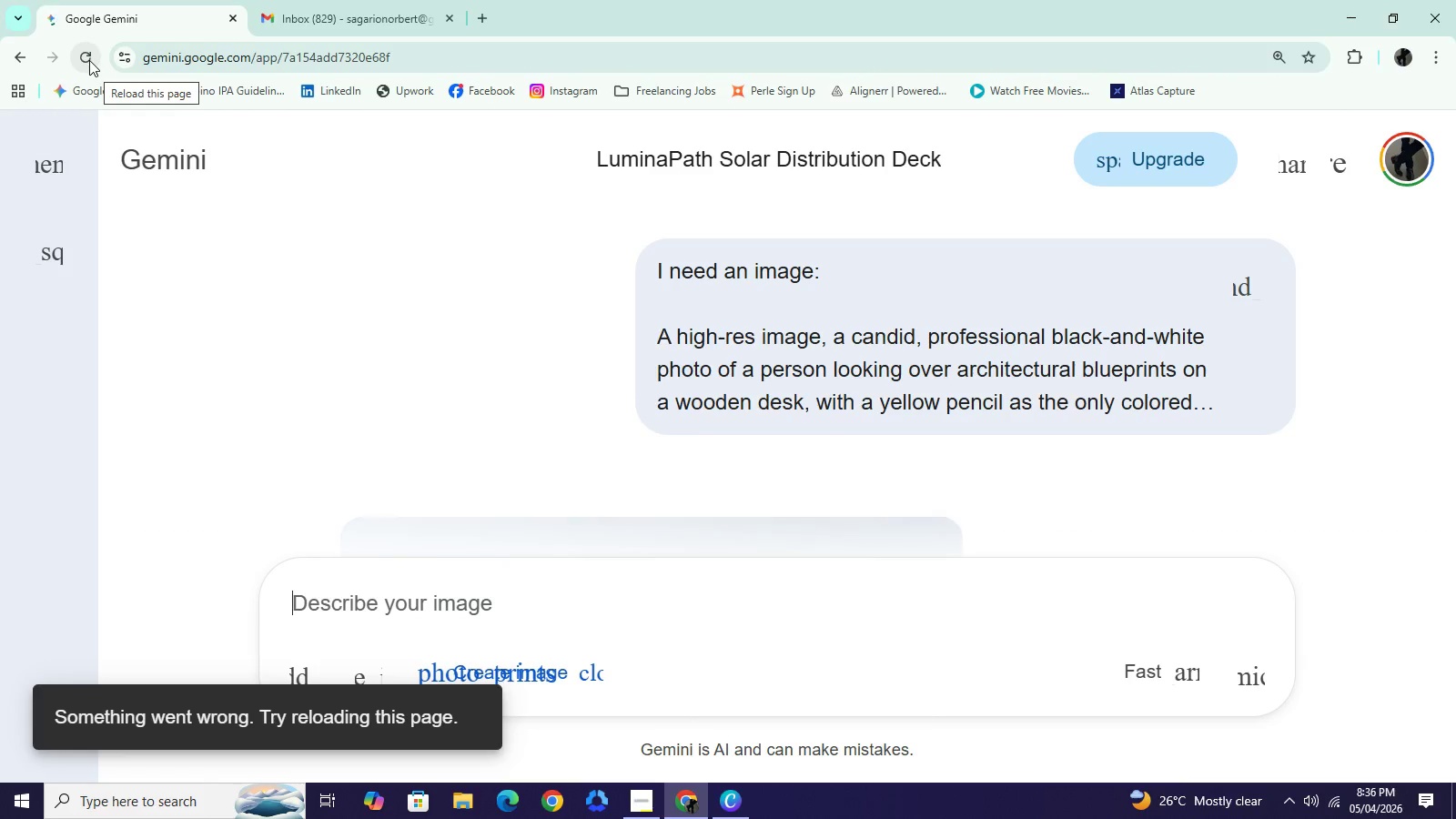 
wait(7.39)
 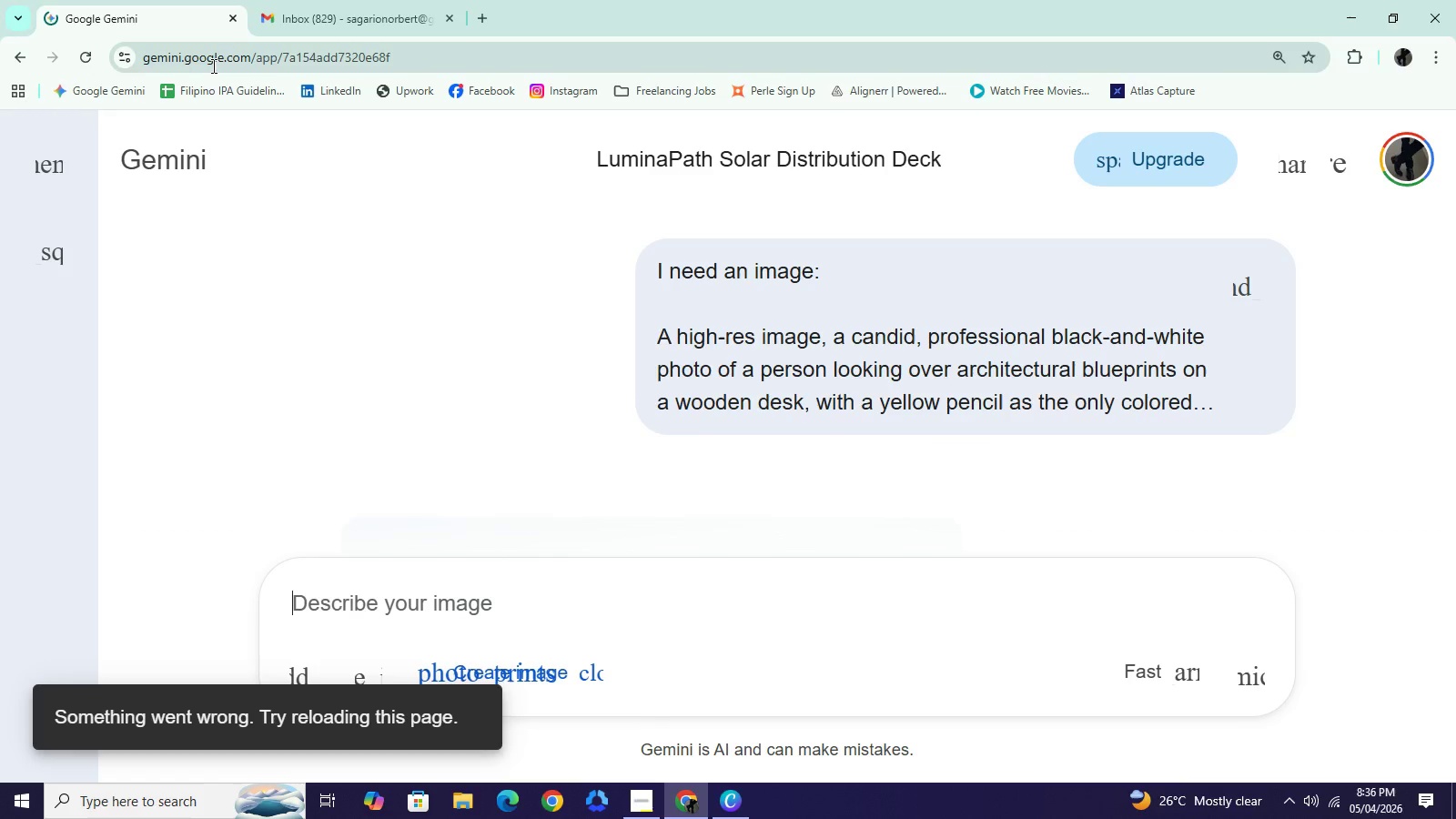 
left_click([89, 60])
 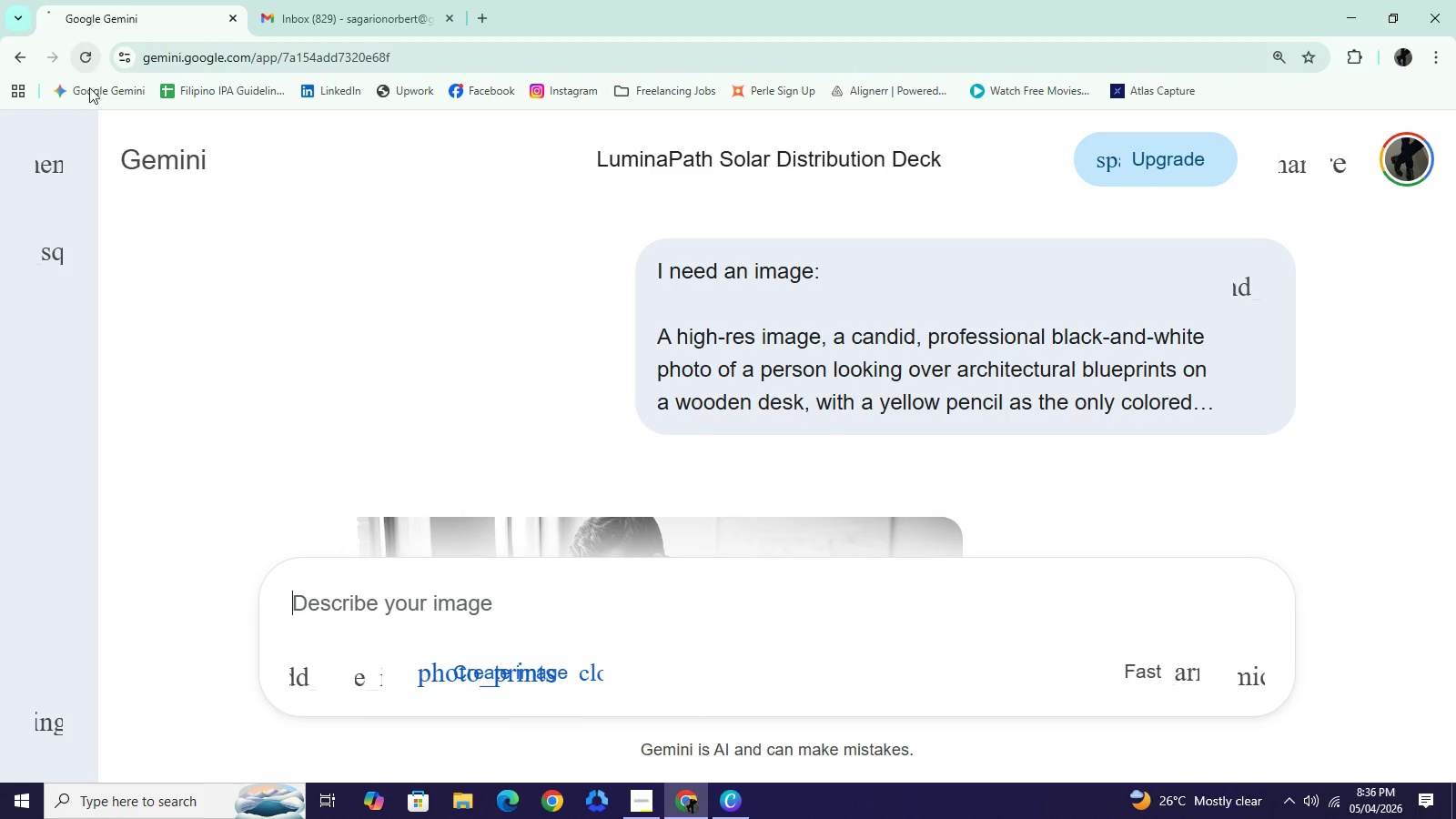 
scroll: coordinate [304, 364], scroll_direction: down, amount: 4.0
 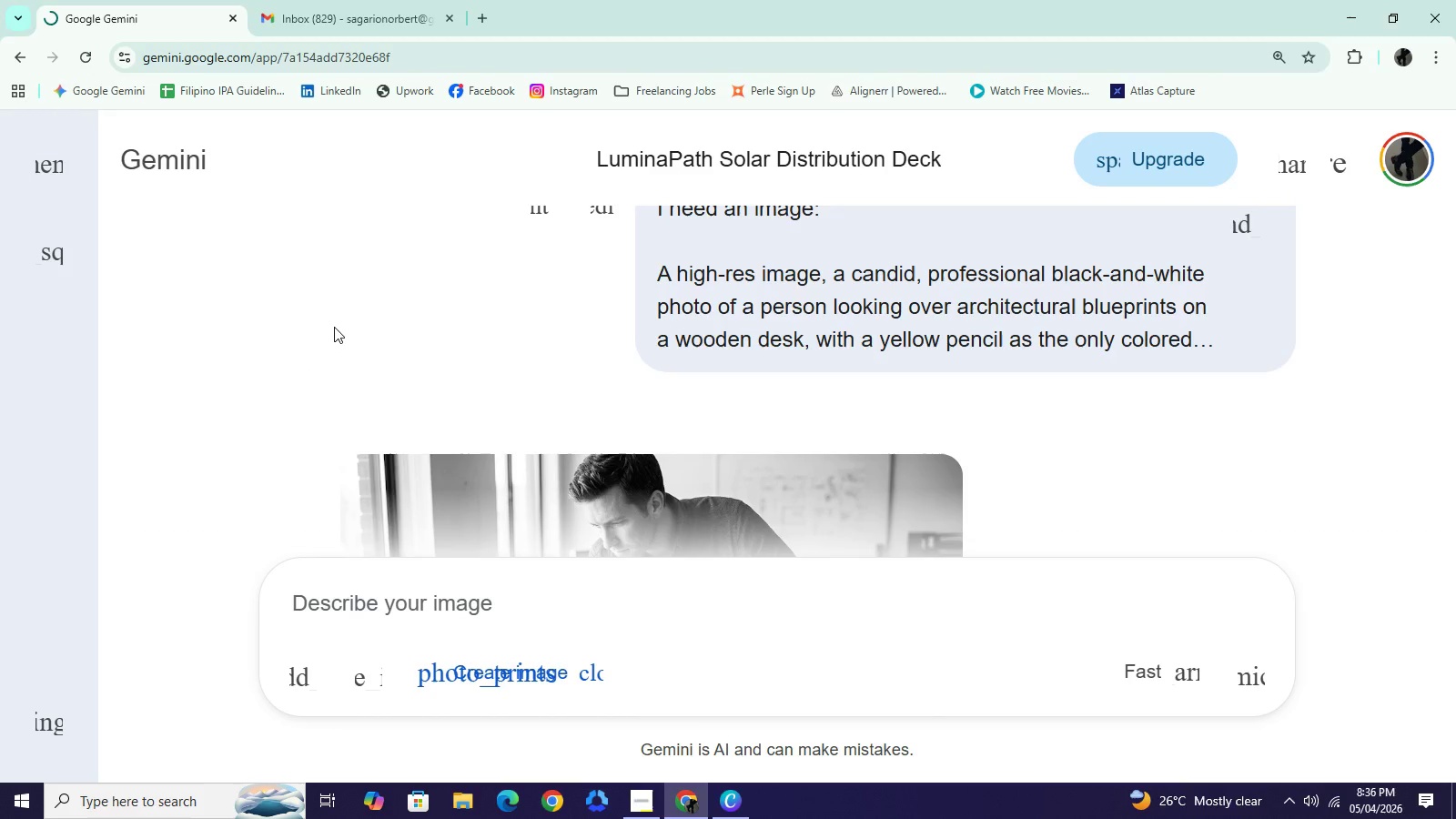 
scroll: coordinate [334, 331], scroll_direction: up, amount: 2.0
 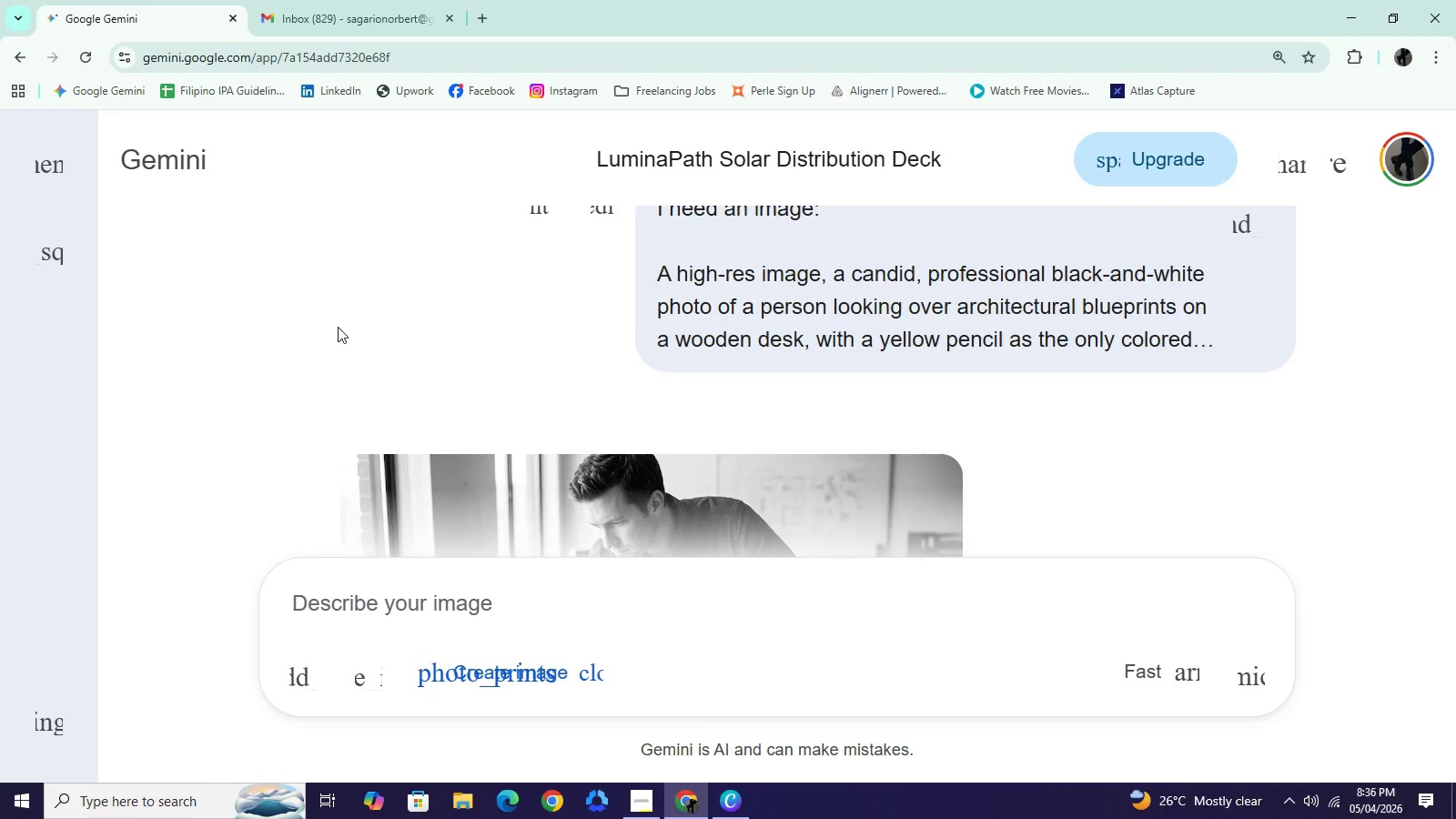 
scroll: coordinate [338, 327], scroll_direction: none, amount: 0.0
 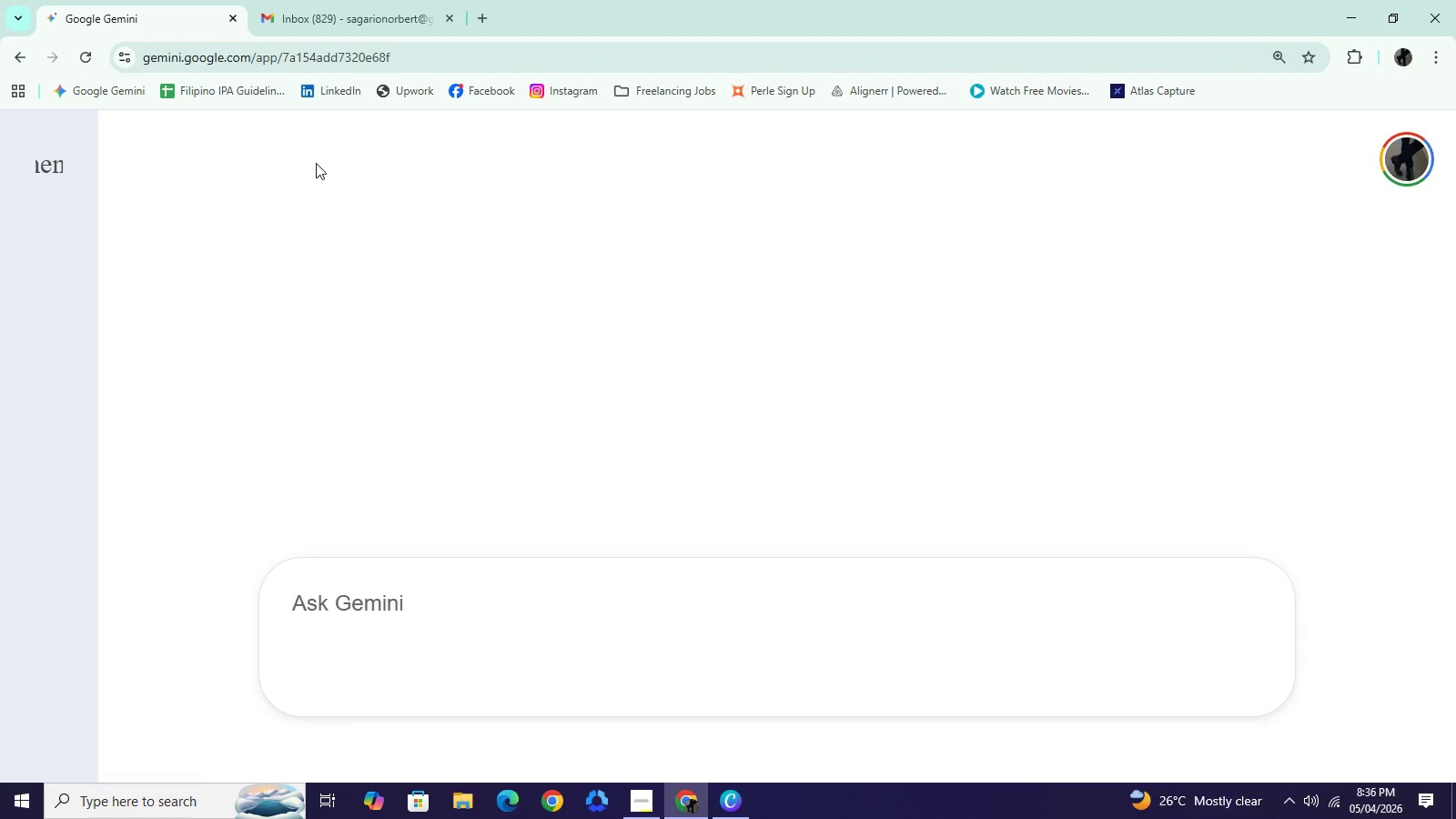 
wait(10.4)
 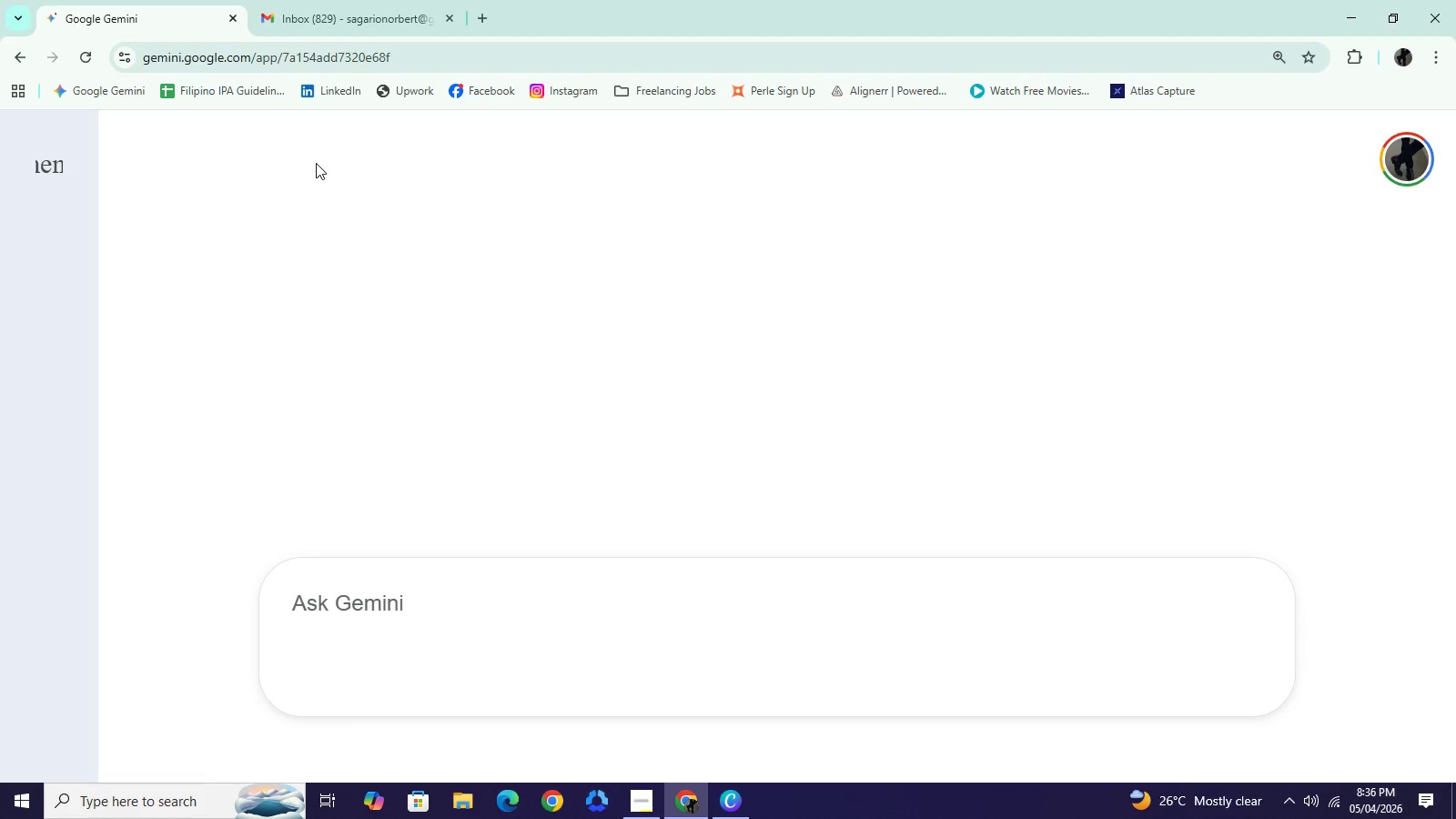 
double_click([478, 15])
 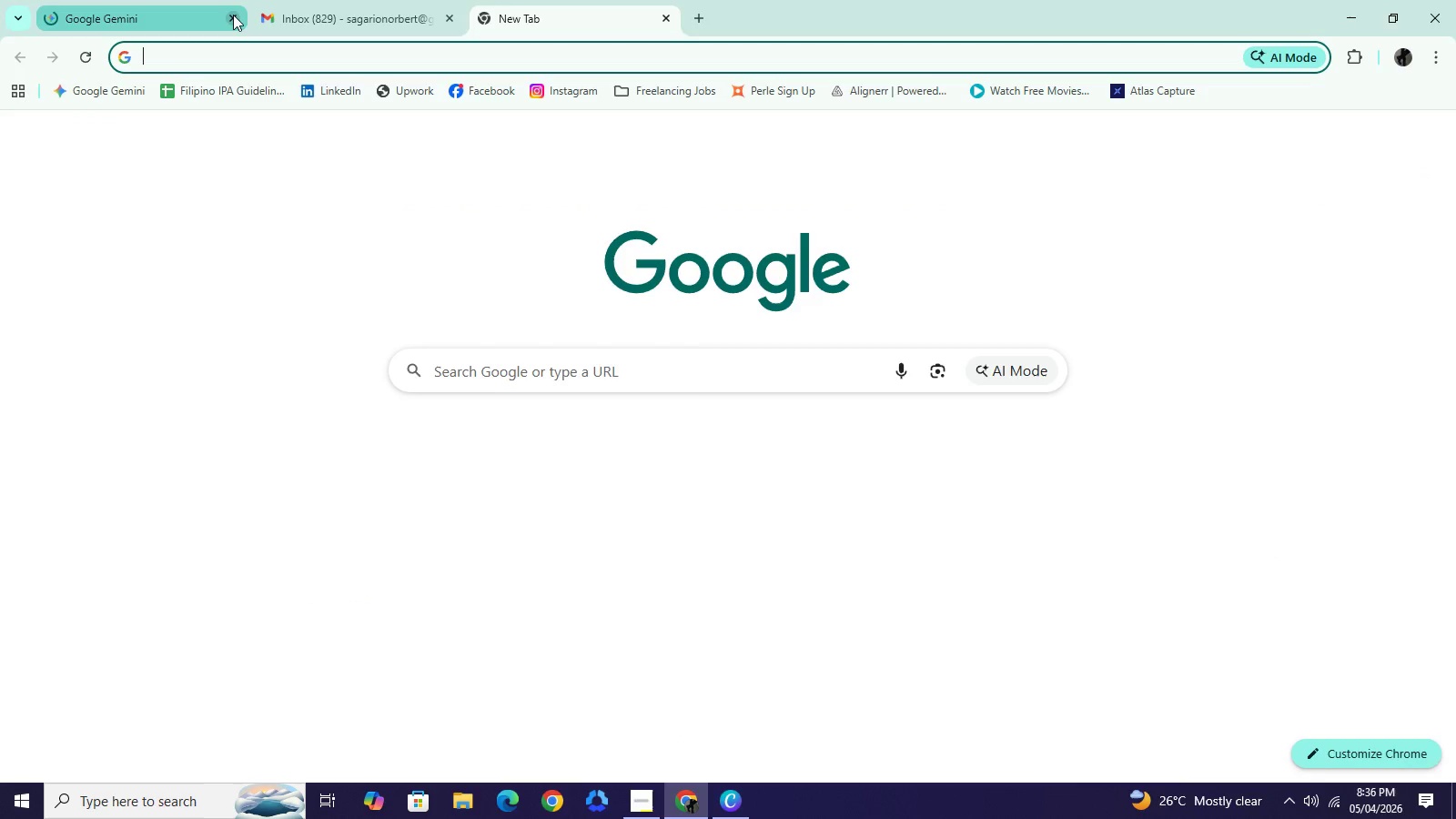 
left_click([233, 15])
 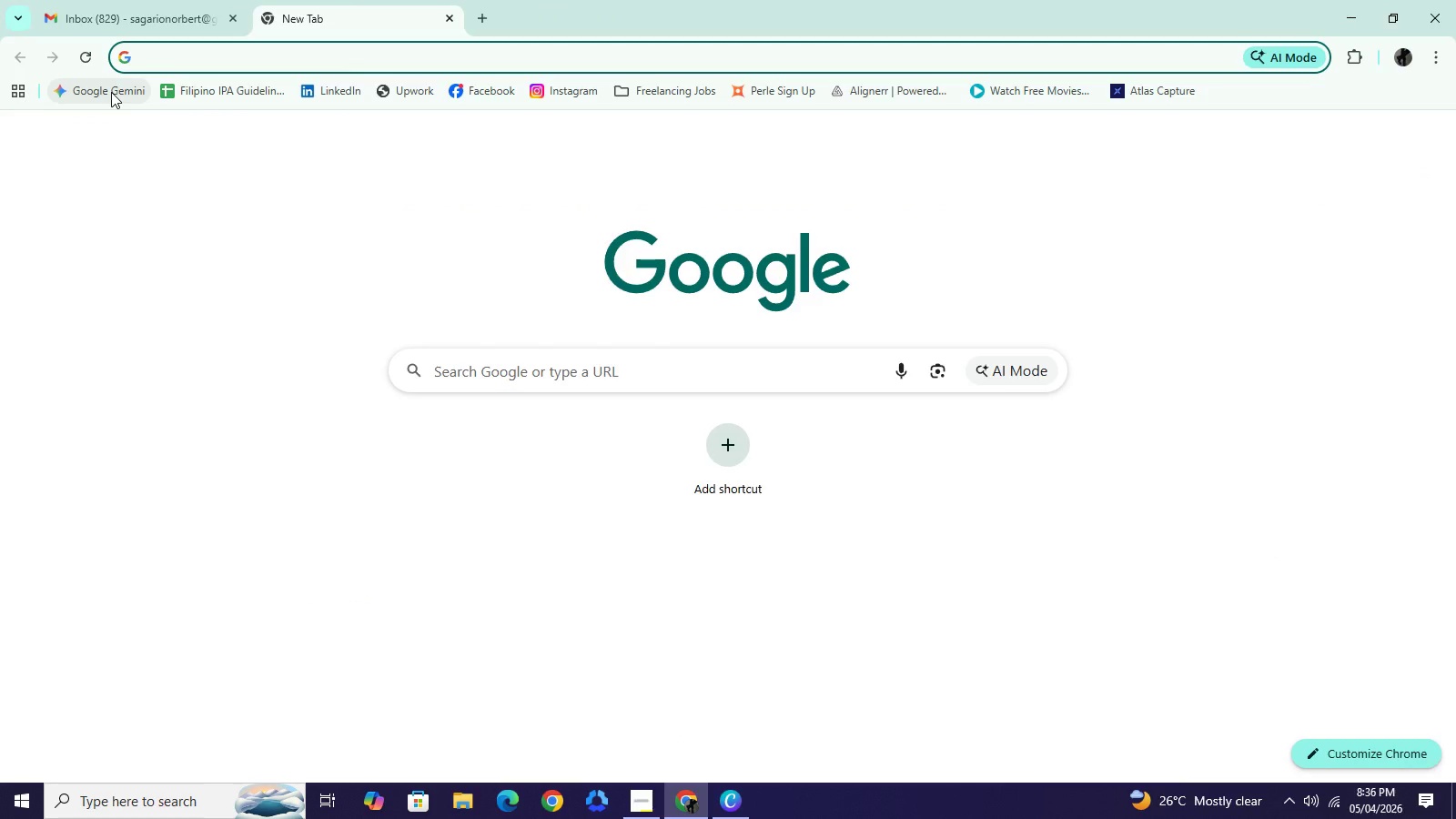 
left_click([111, 92])
 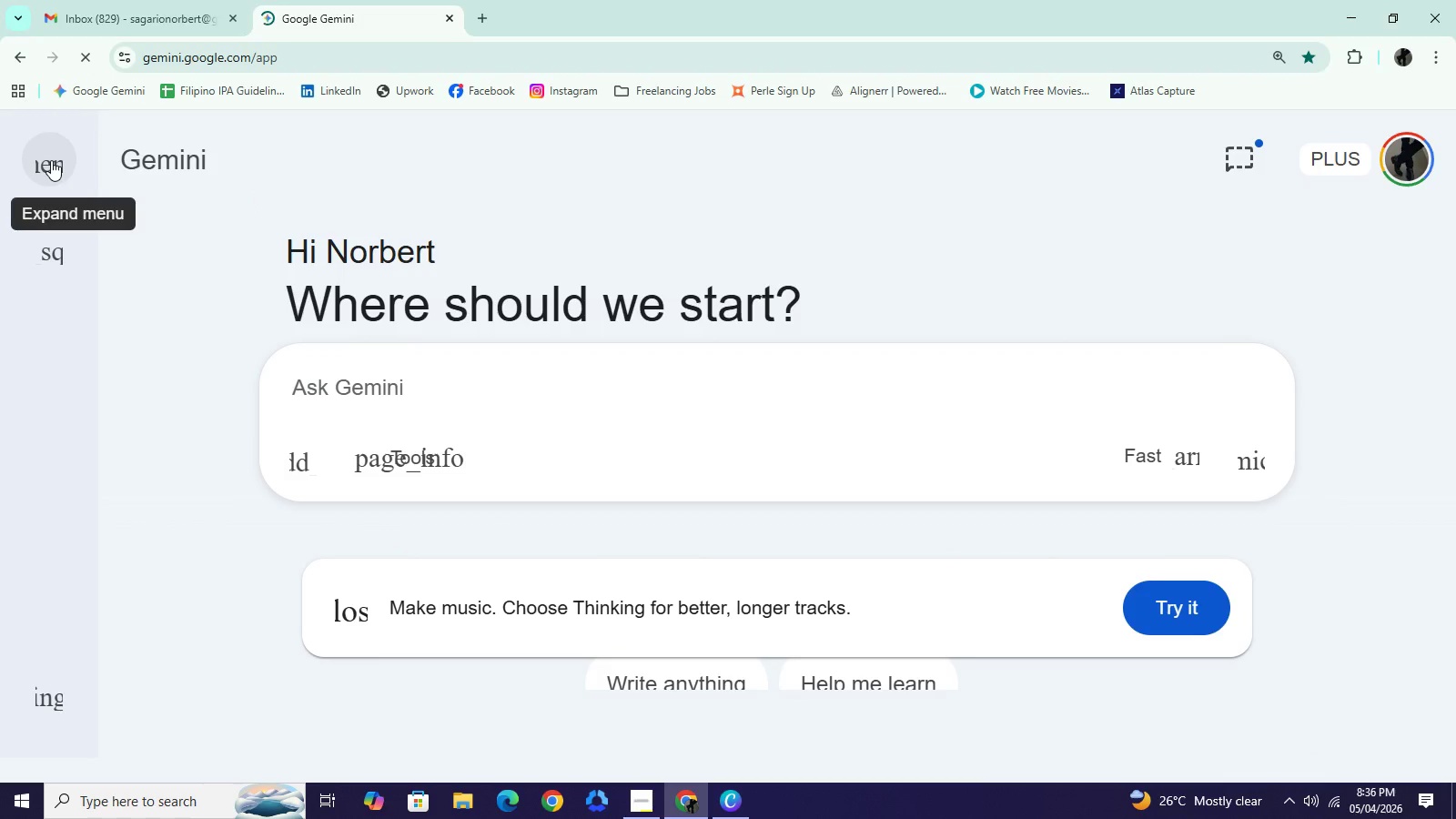 
wait(17.62)
 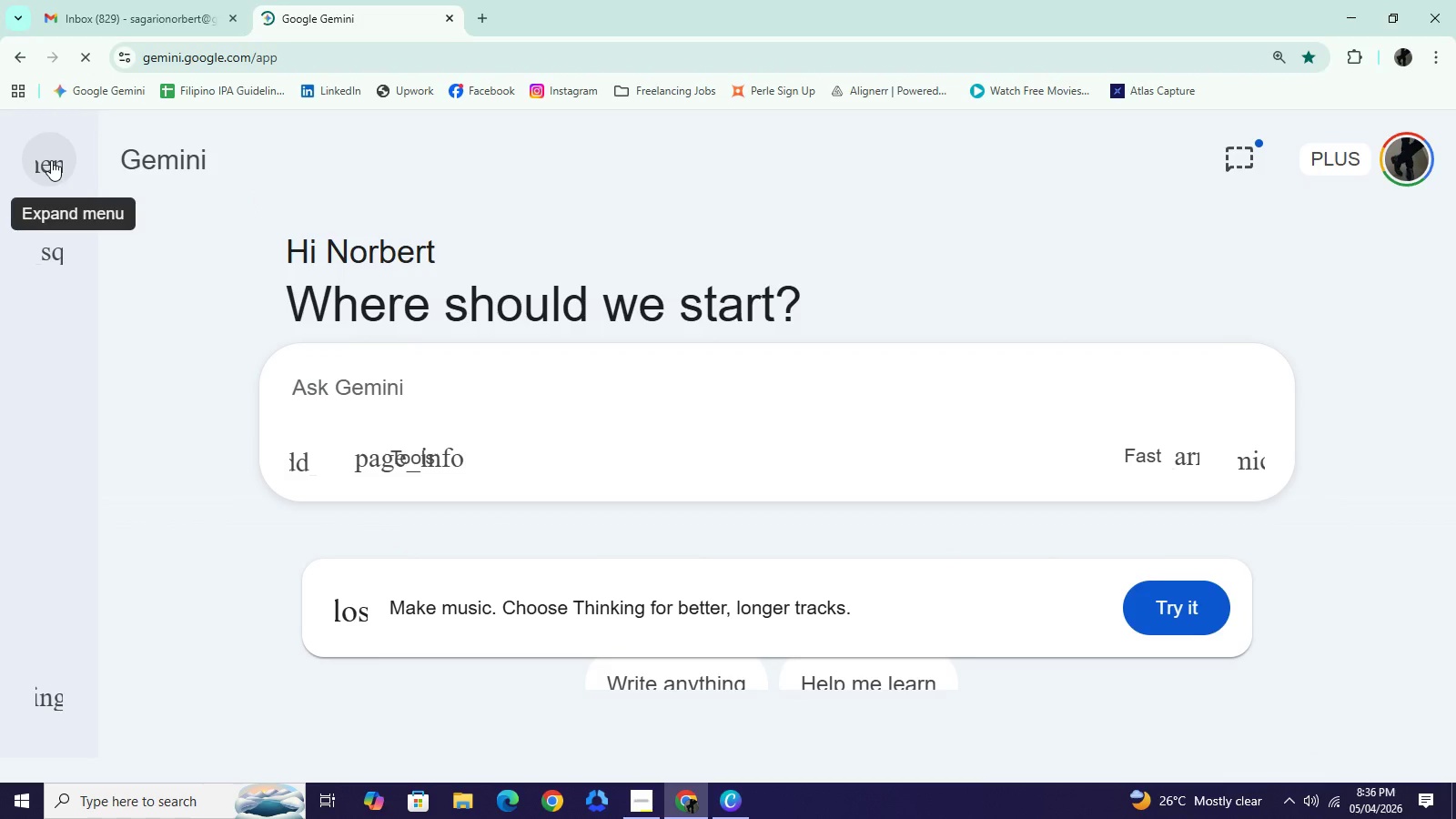 
left_click([1432, 18])
 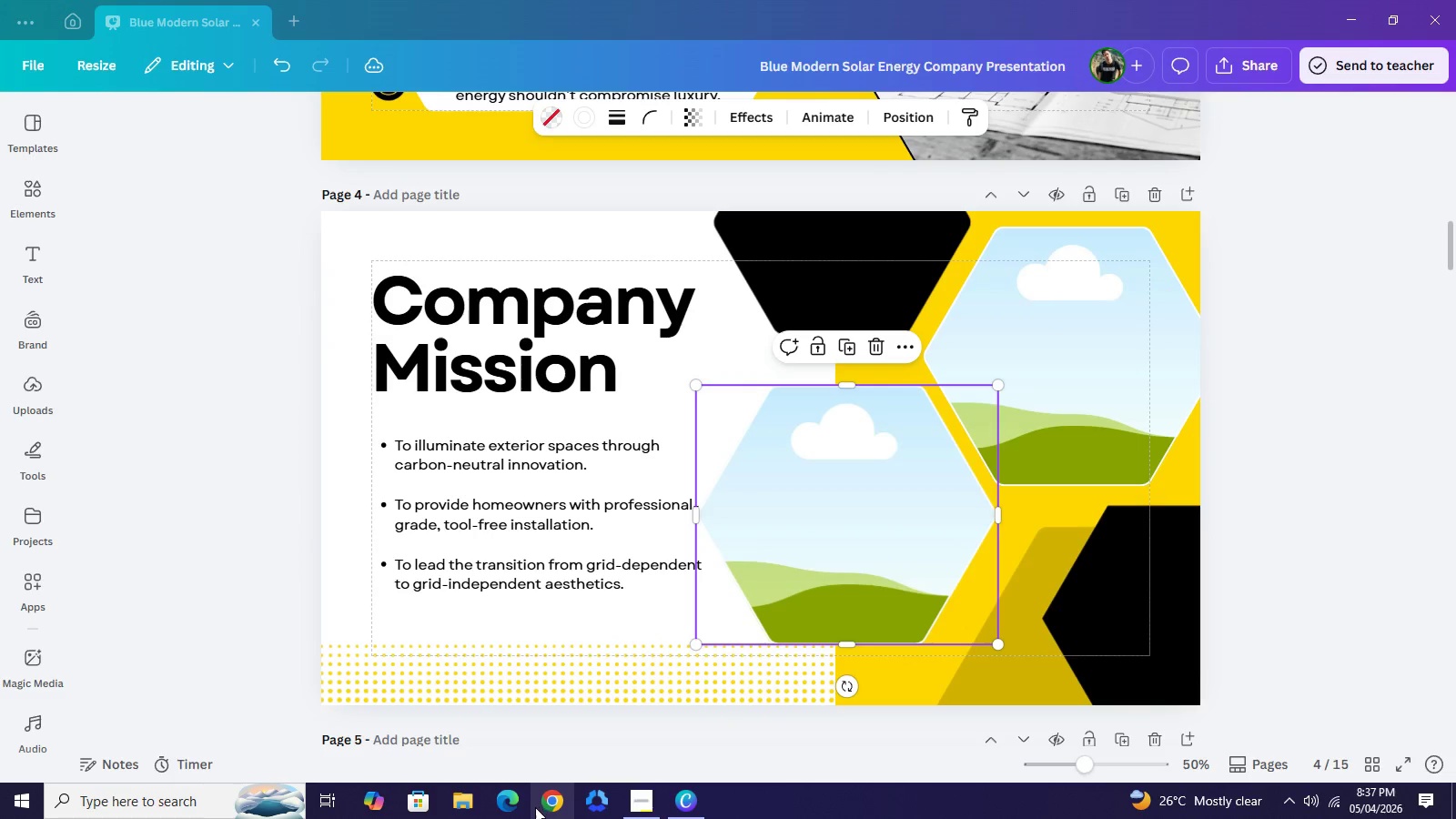 
left_click([545, 812])
 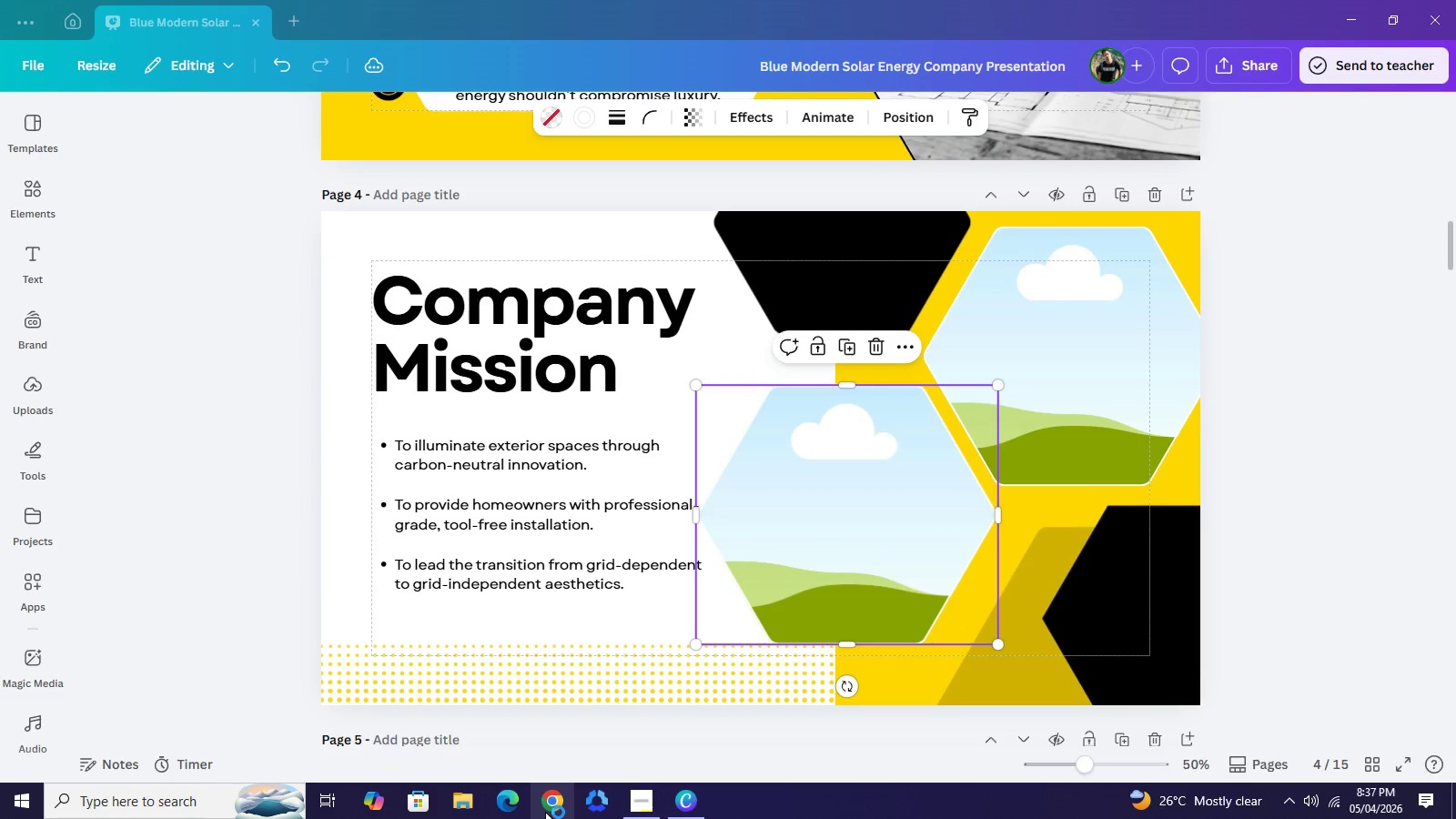 
mouse_move([652, 808])
 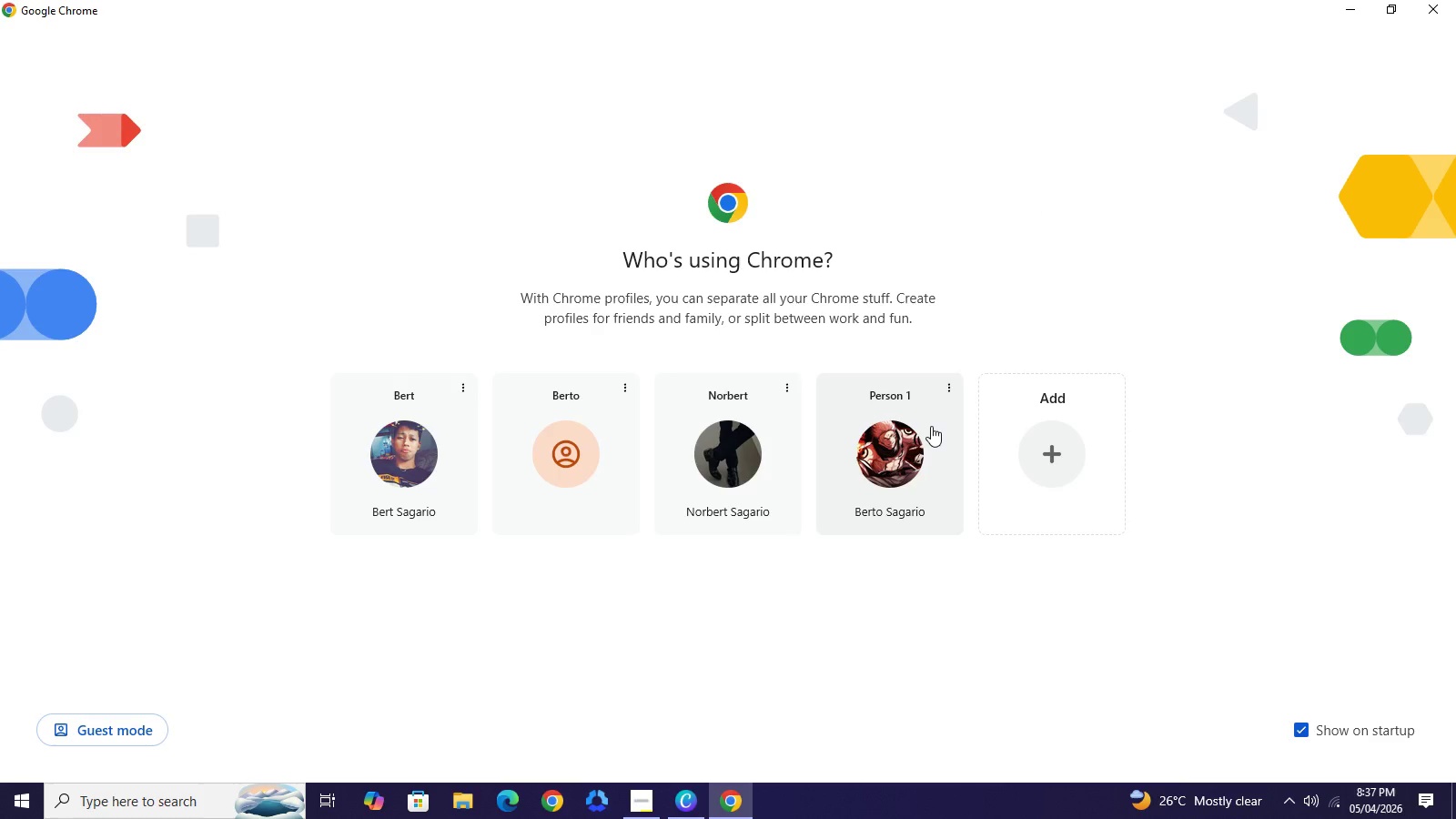 
wait(13.13)
 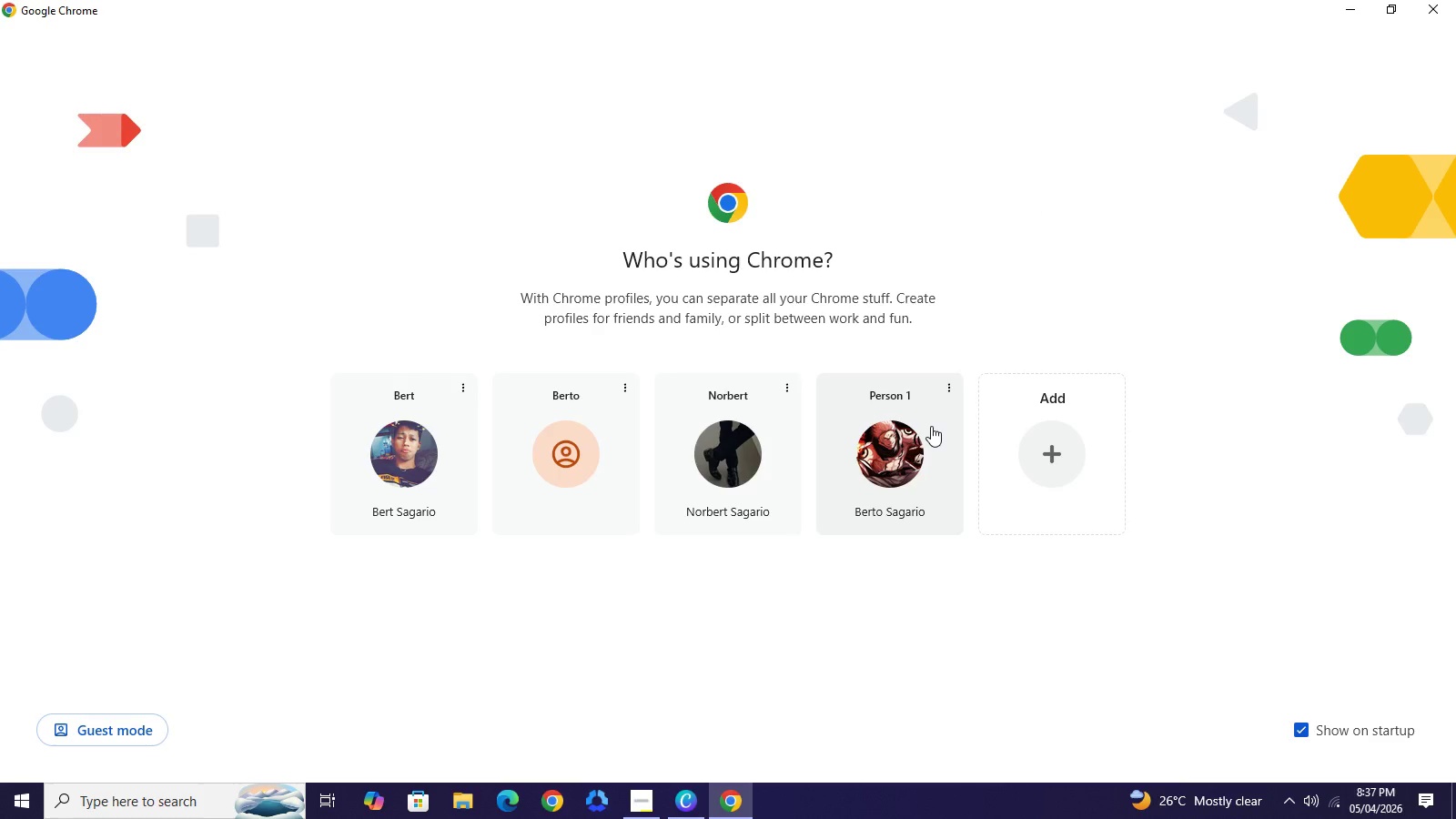 
left_click([768, 486])
 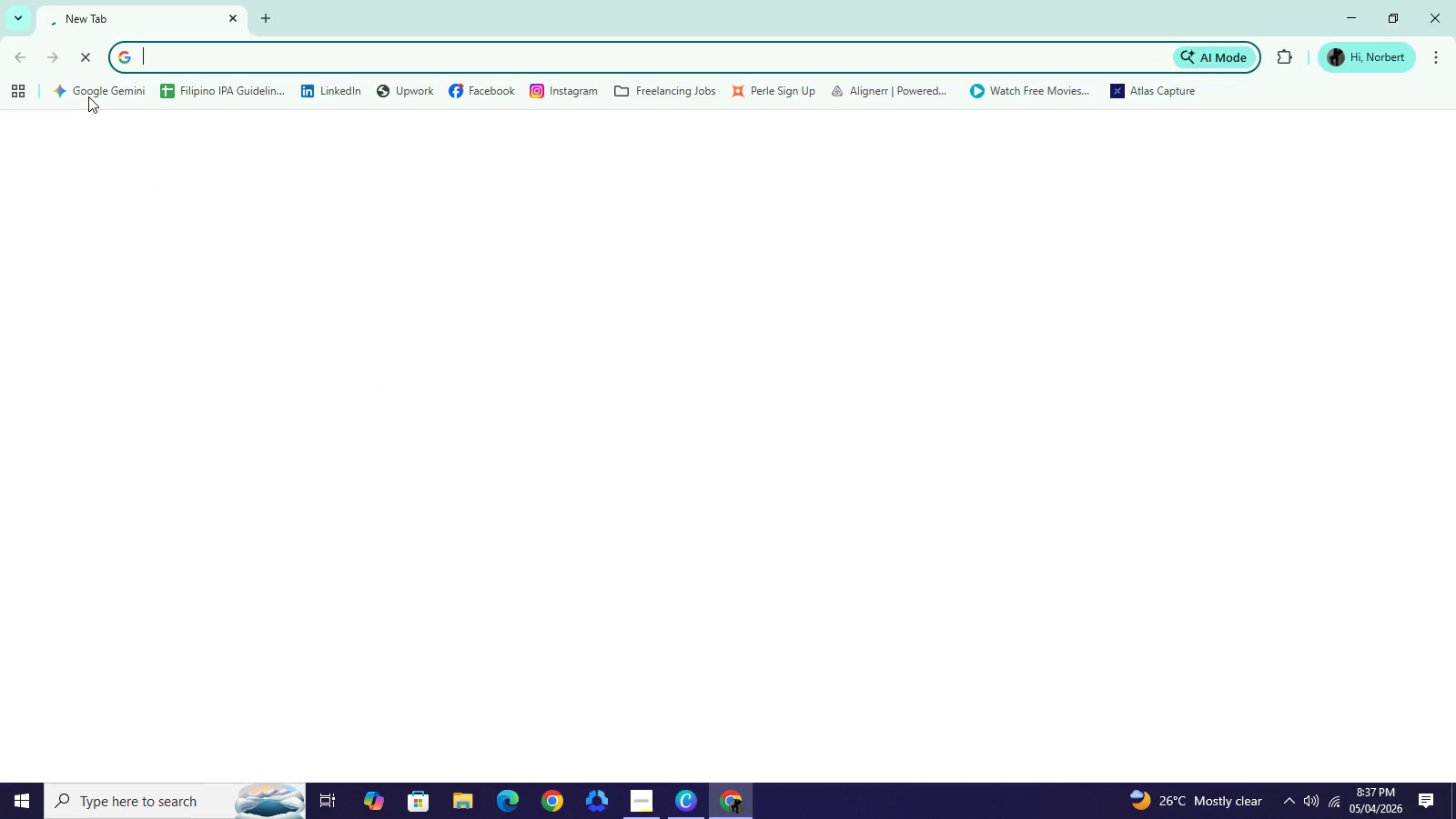 
left_click([91, 94])
 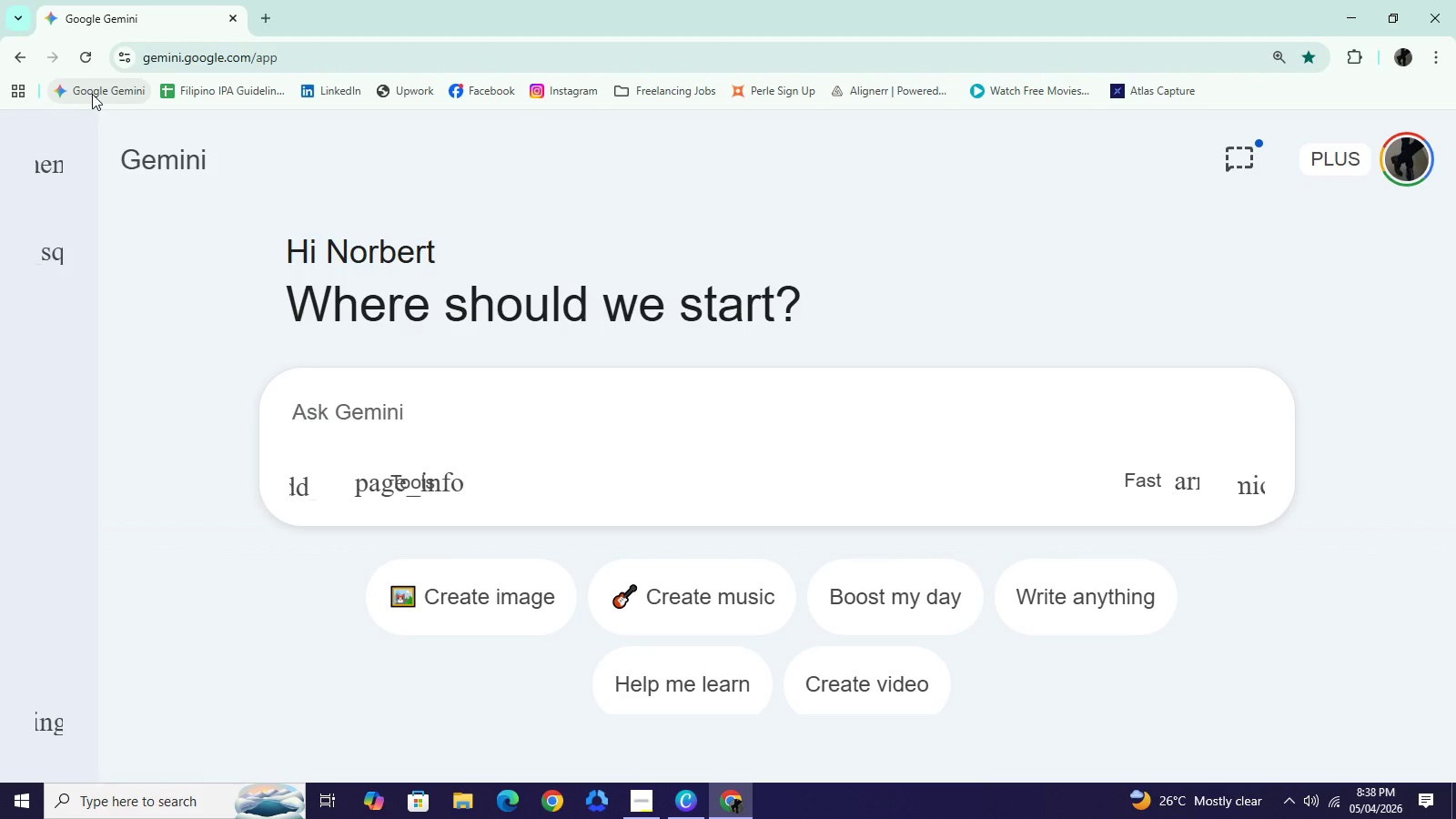 
wait(32.17)
 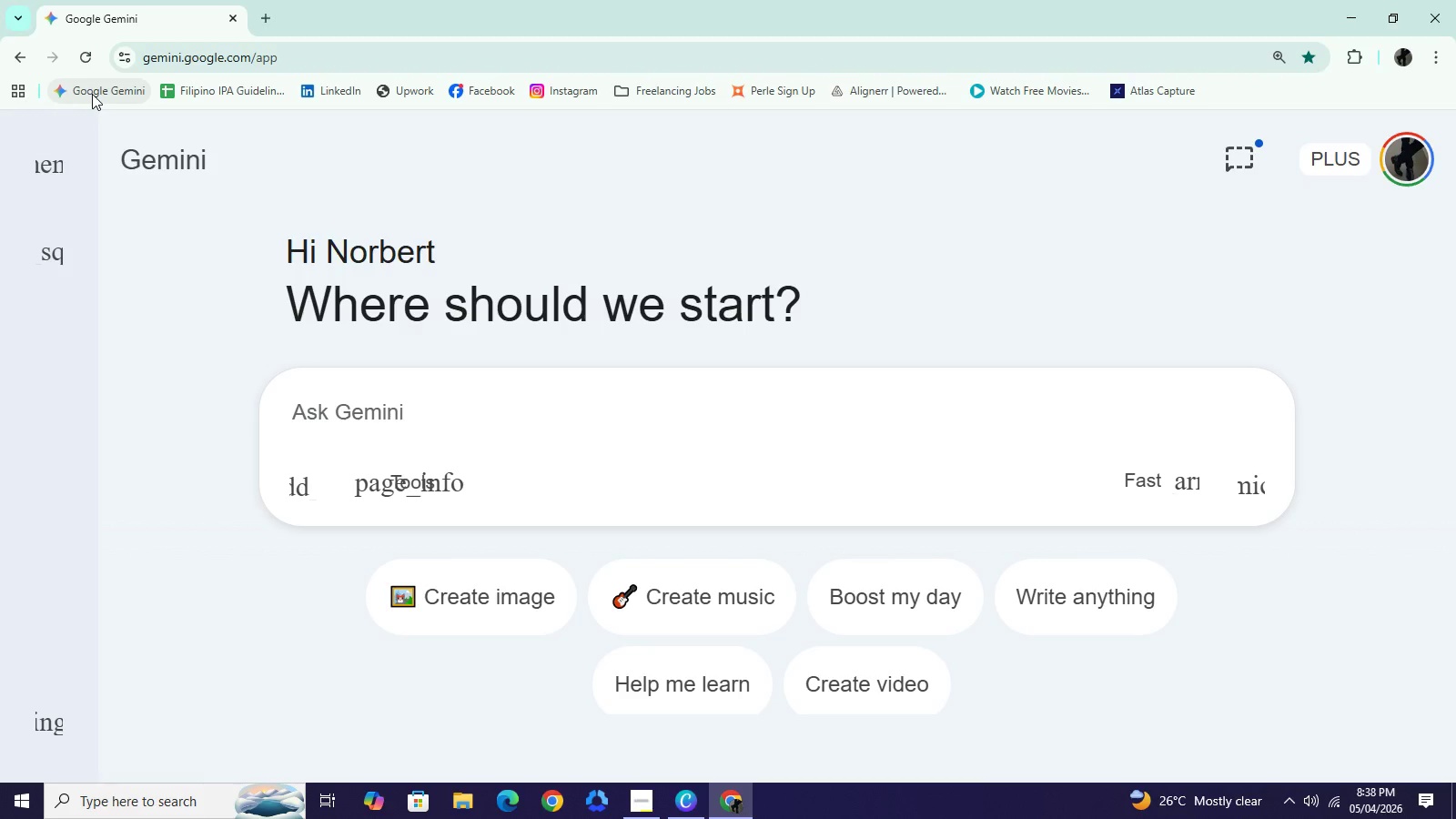 
left_click([231, 22])
 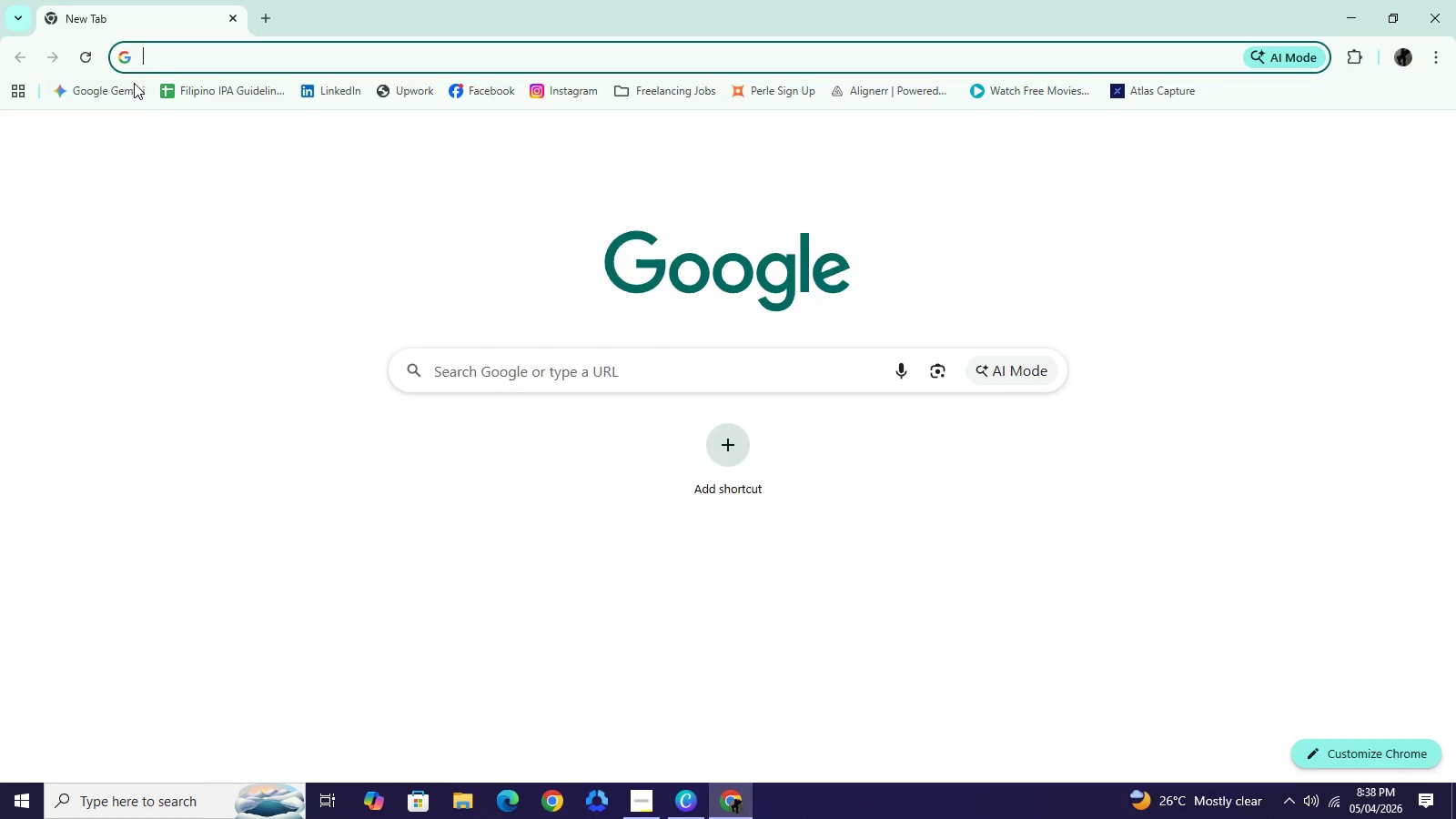 
left_click([134, 85])
 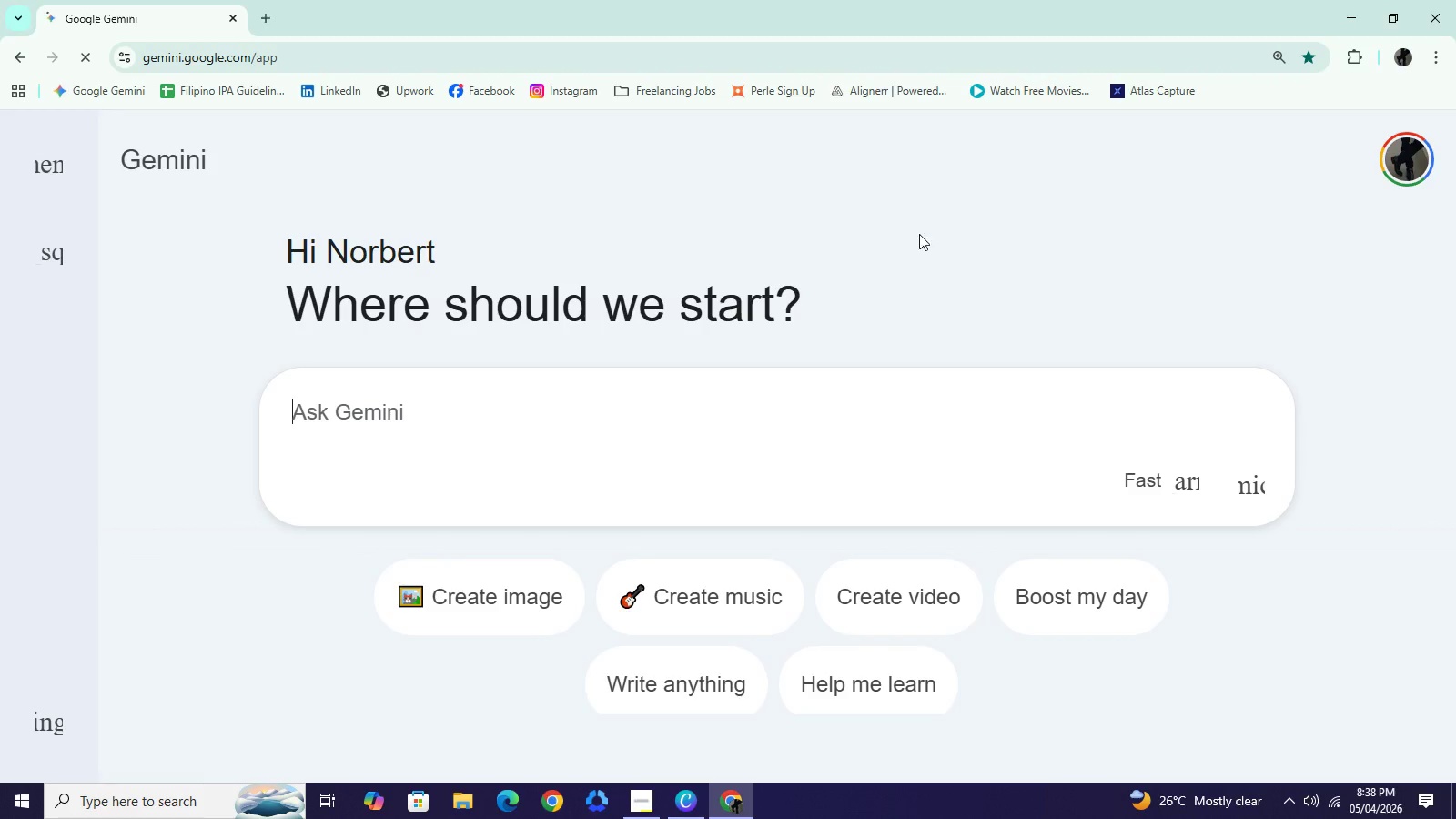 
wait(18.06)
 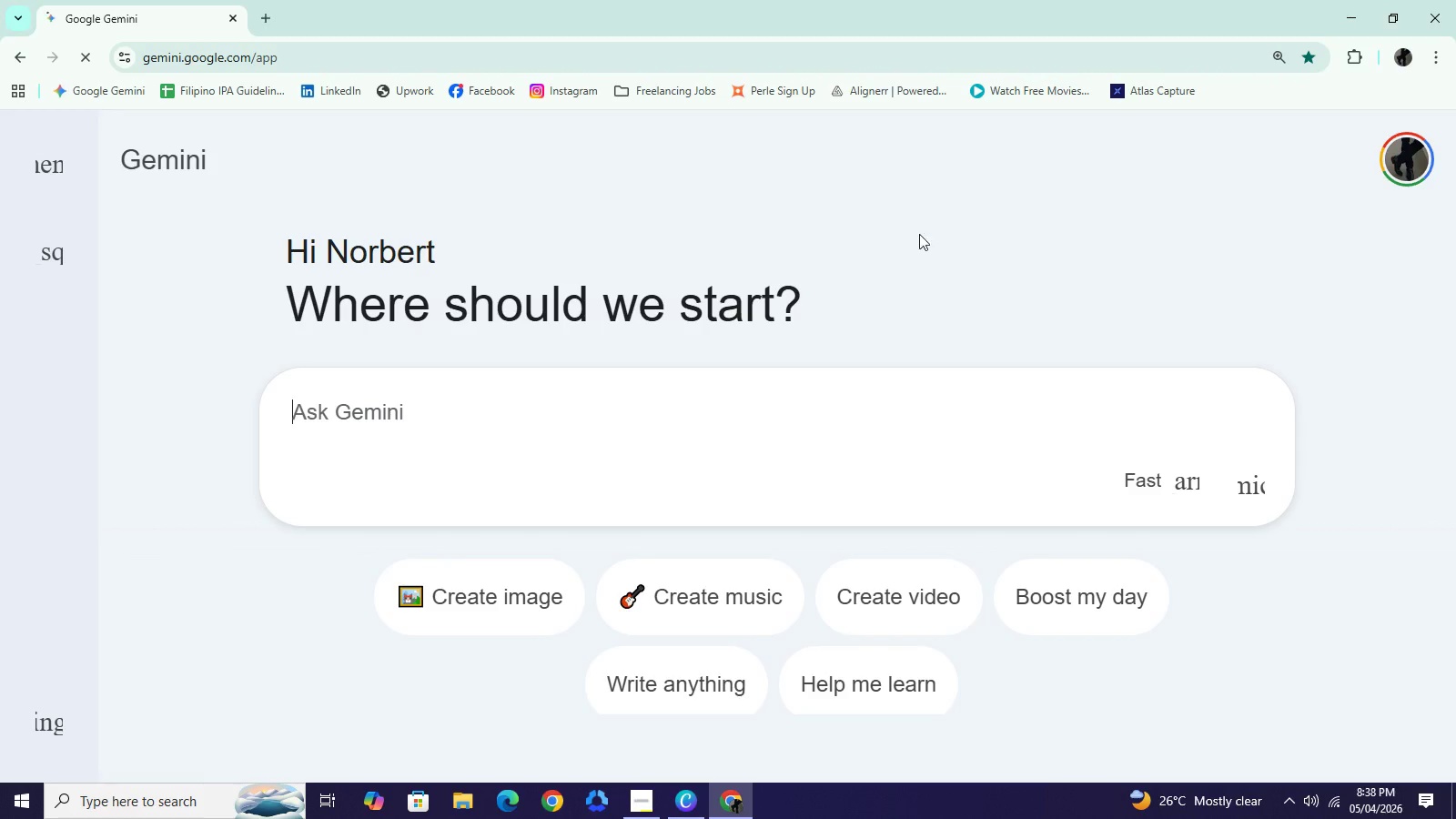 
hold_key(key=ControlLeft, duration=0.33)
scroll: coordinate [612, 345], scroll_direction: down, amount: 1.0
 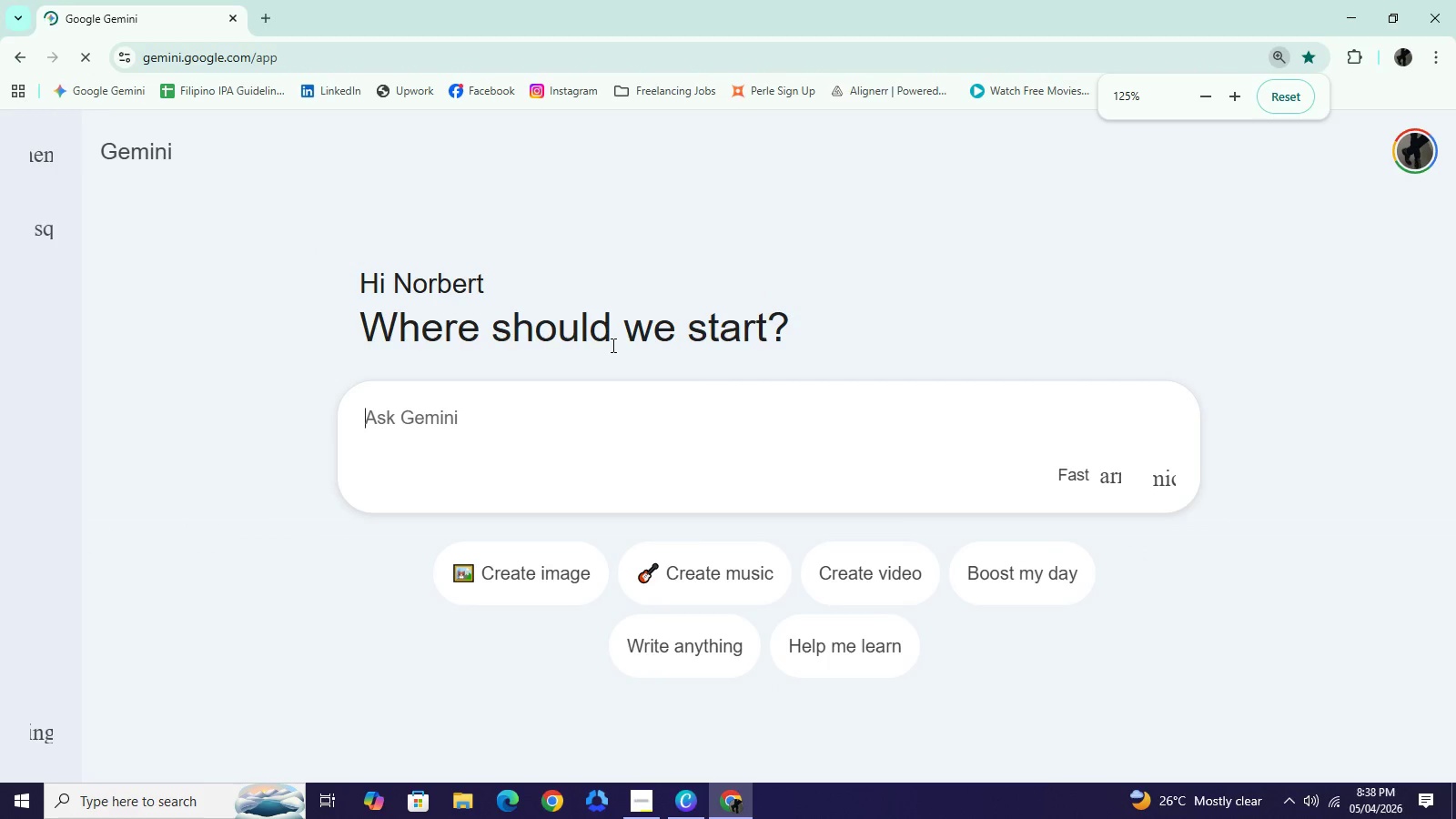 
key(Control+ControlLeft)
 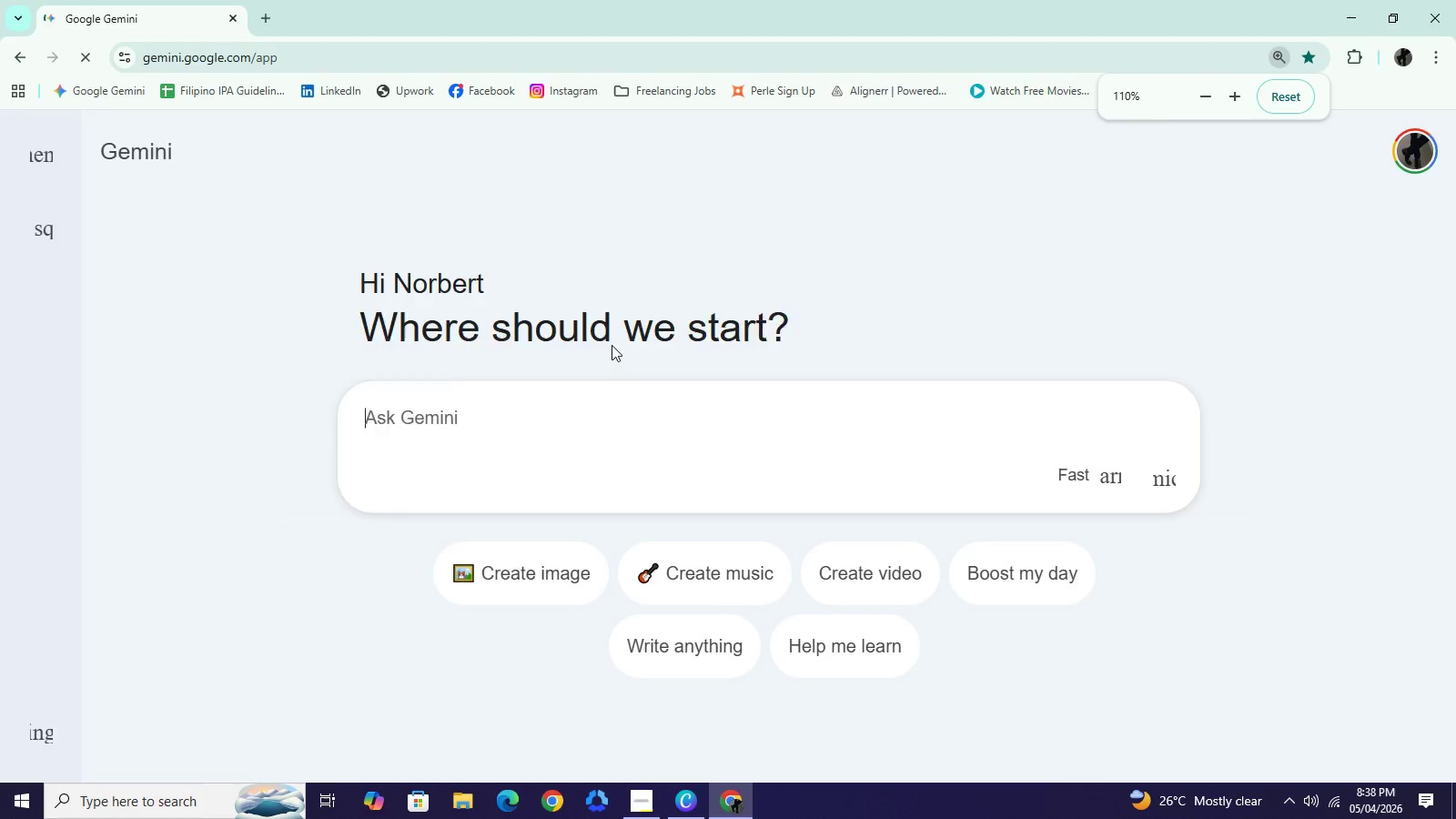 
scroll: coordinate [612, 345], scroll_direction: down, amount: 1.0
 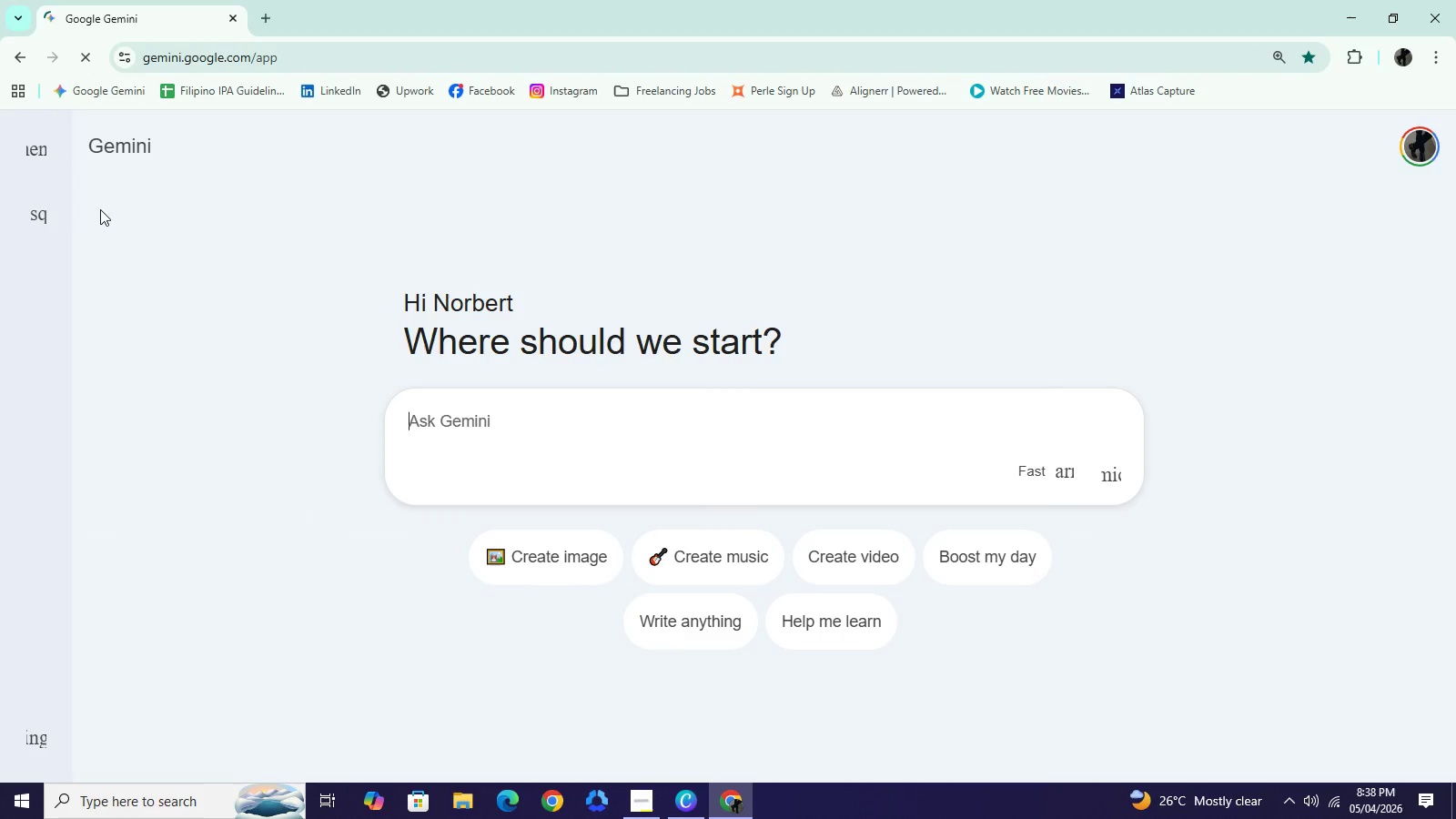 
left_click([42, 147])
 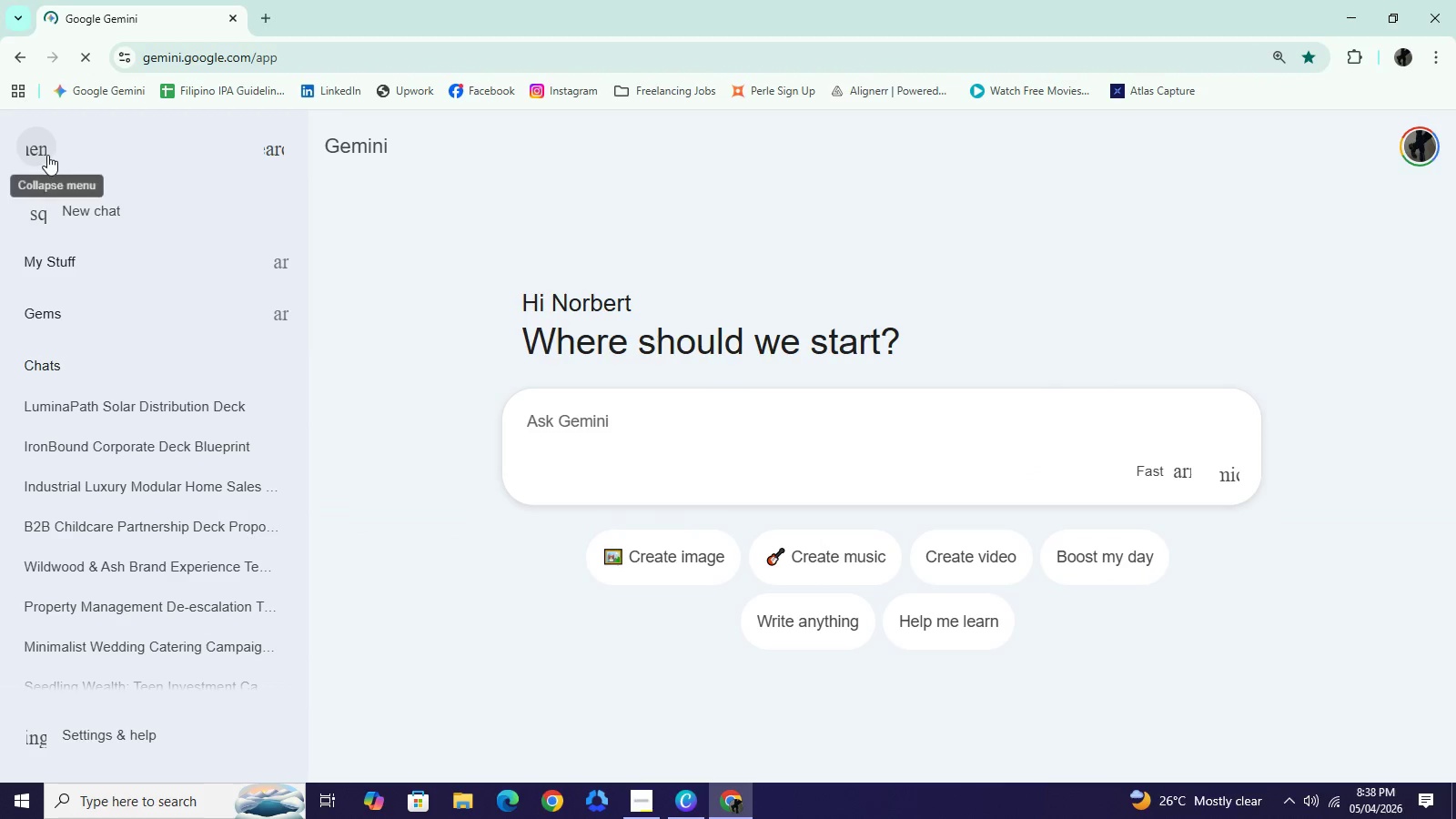 
left_click([44, 153])
 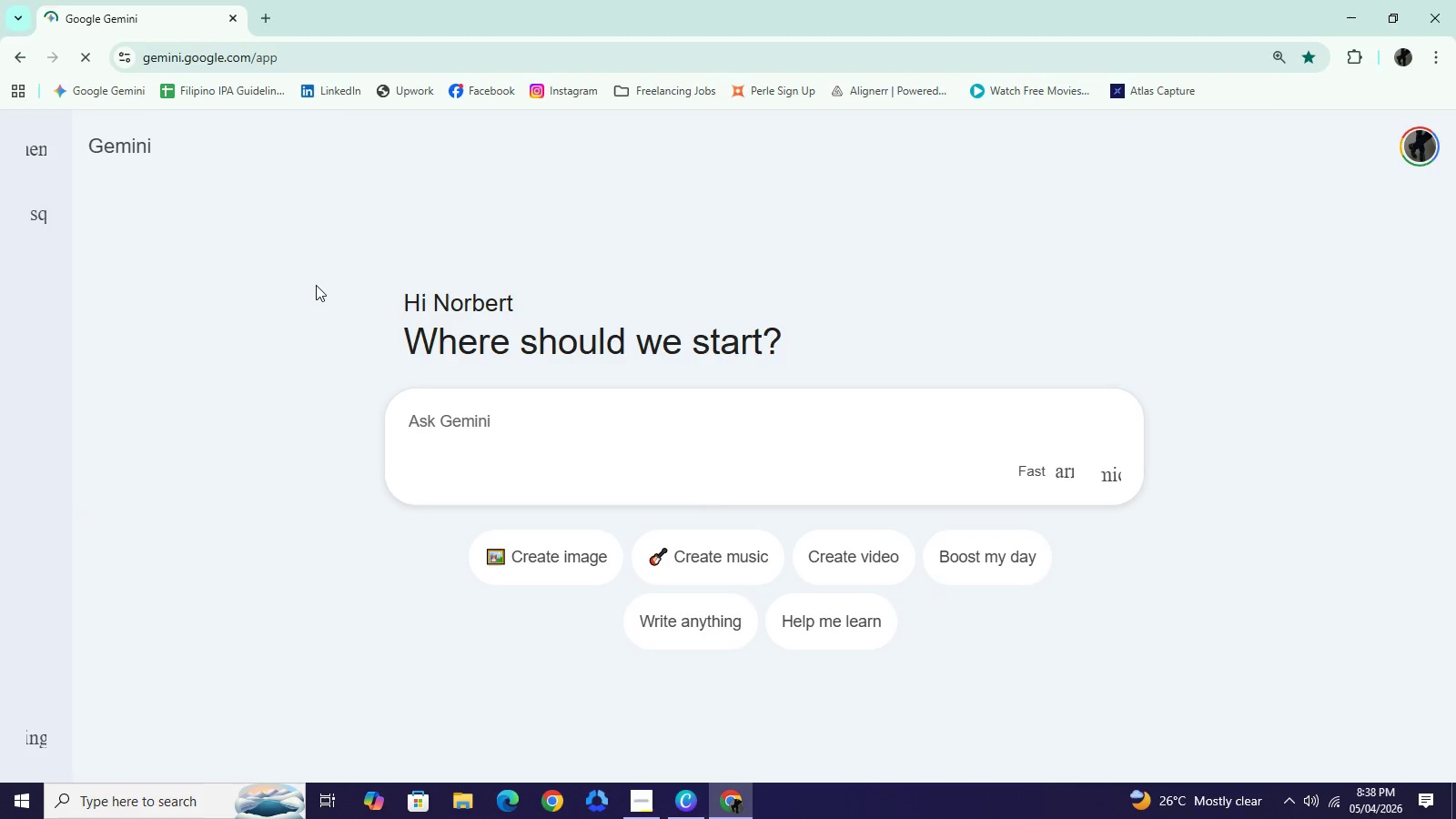 
hold_key(key=ControlLeft, duration=0.34)
scroll: coordinate [316, 285], scroll_direction: up, amount: 1.0
 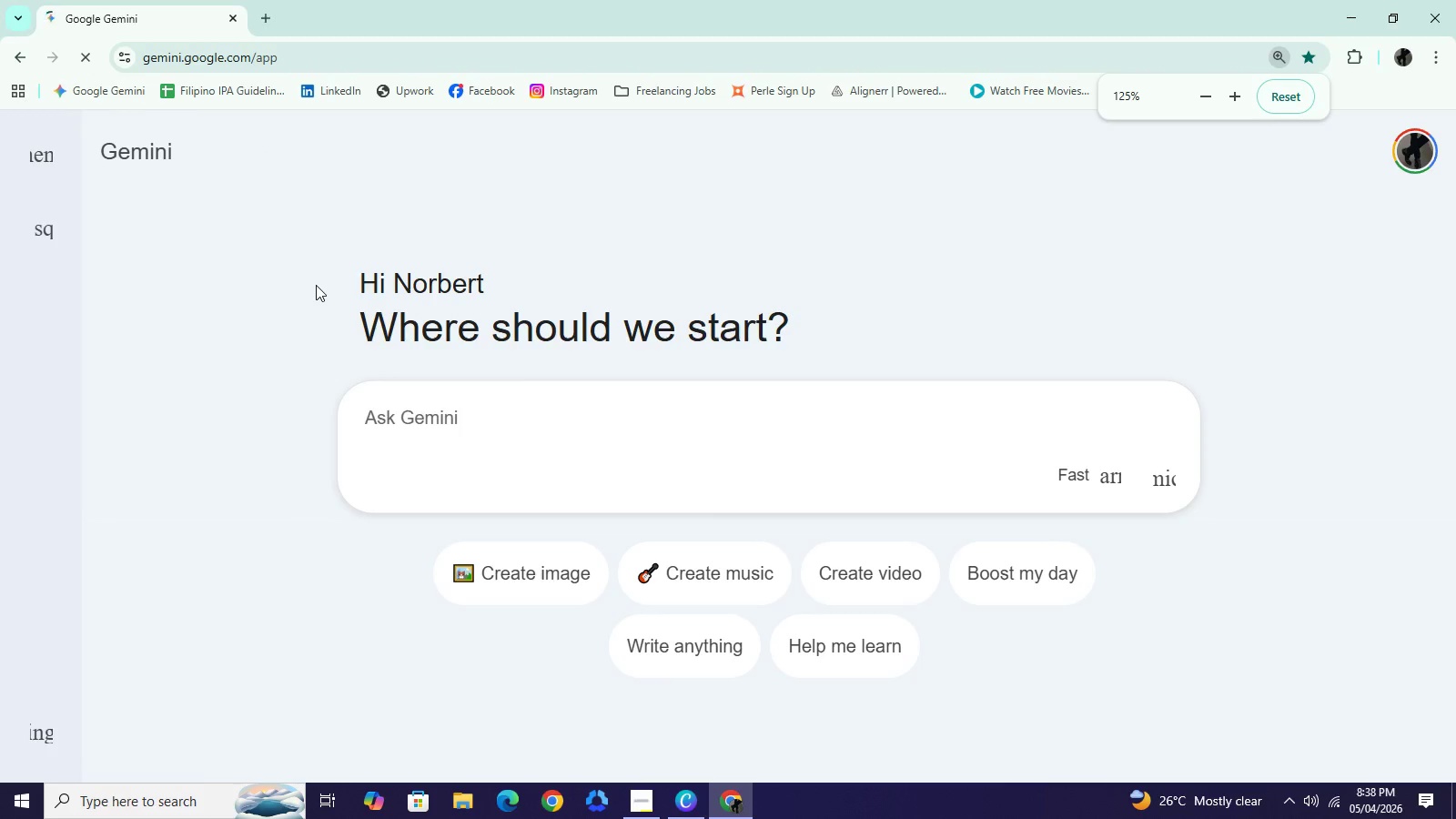 
key(Control+ControlLeft)
 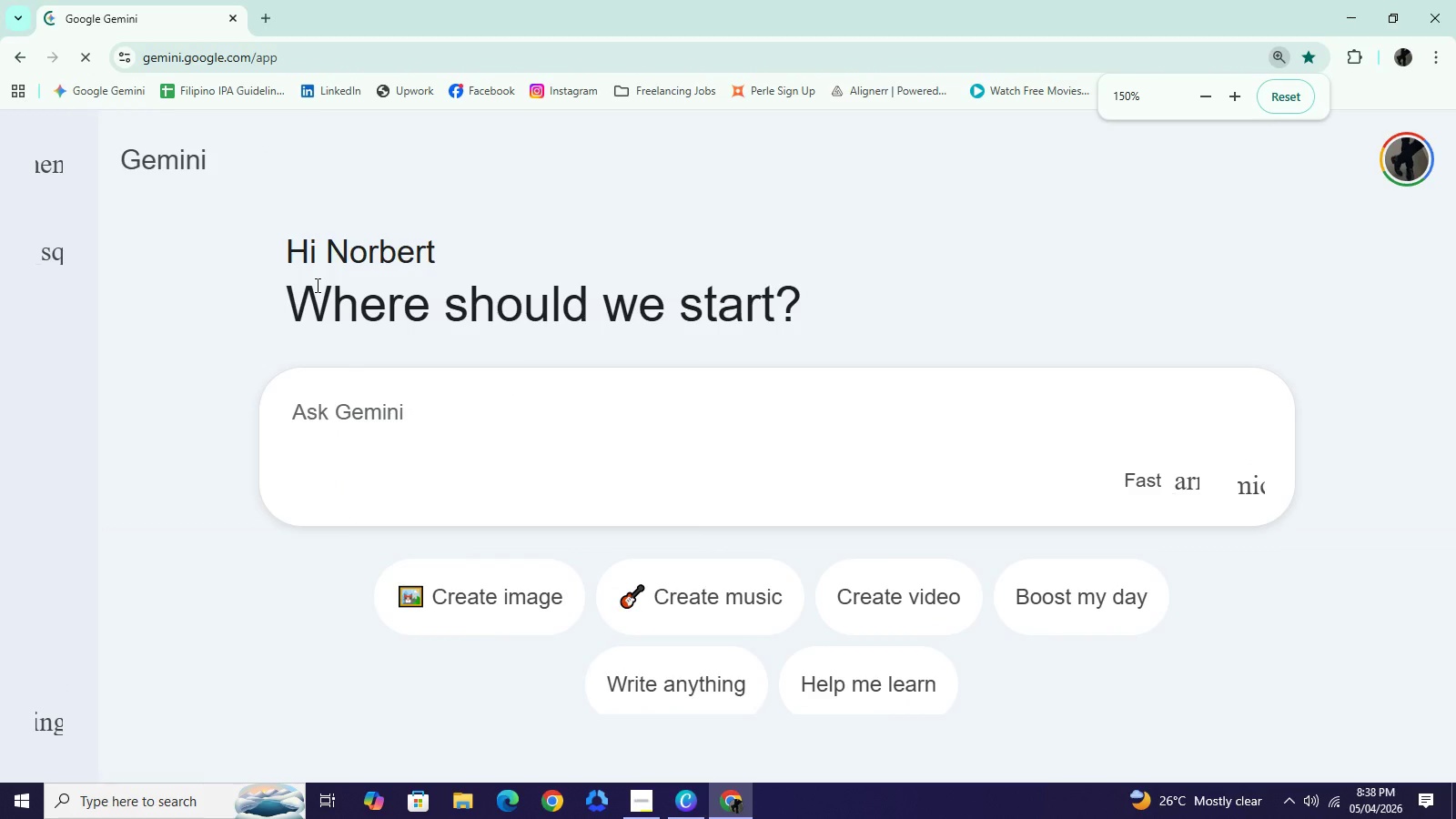 
scroll: coordinate [316, 285], scroll_direction: up, amount: 1.0
 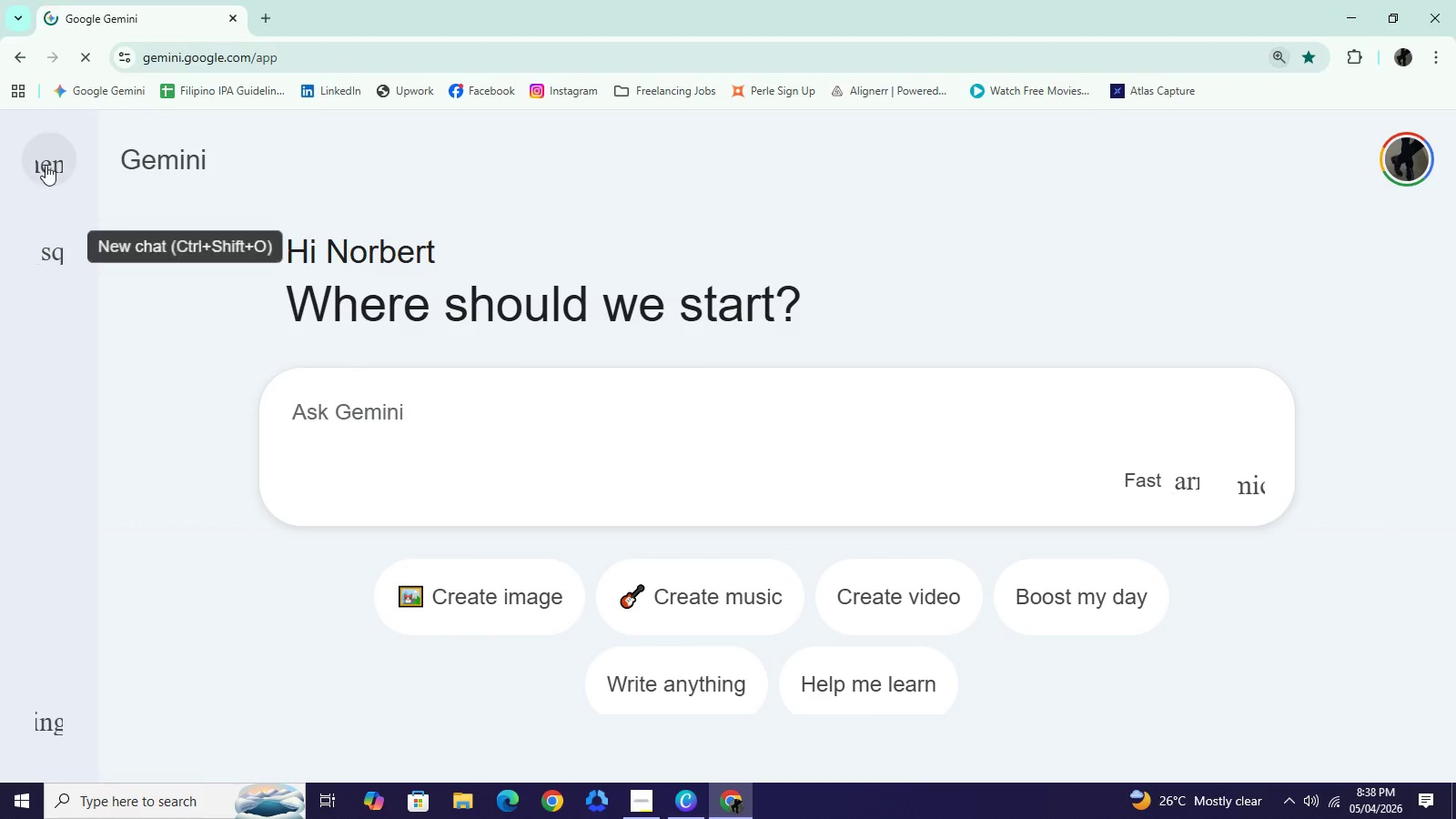 
left_click([46, 162])
 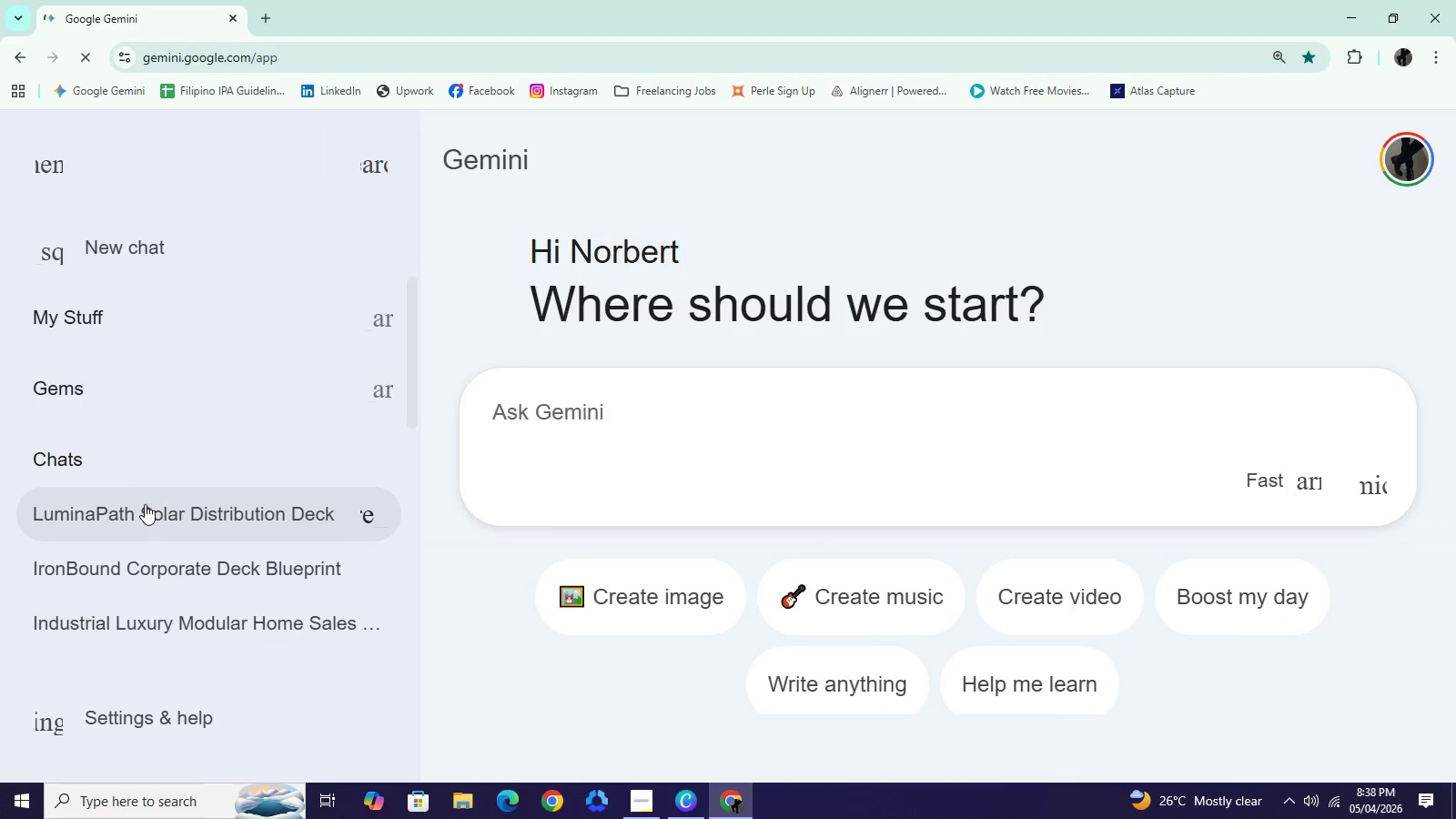 
left_click([145, 504])
 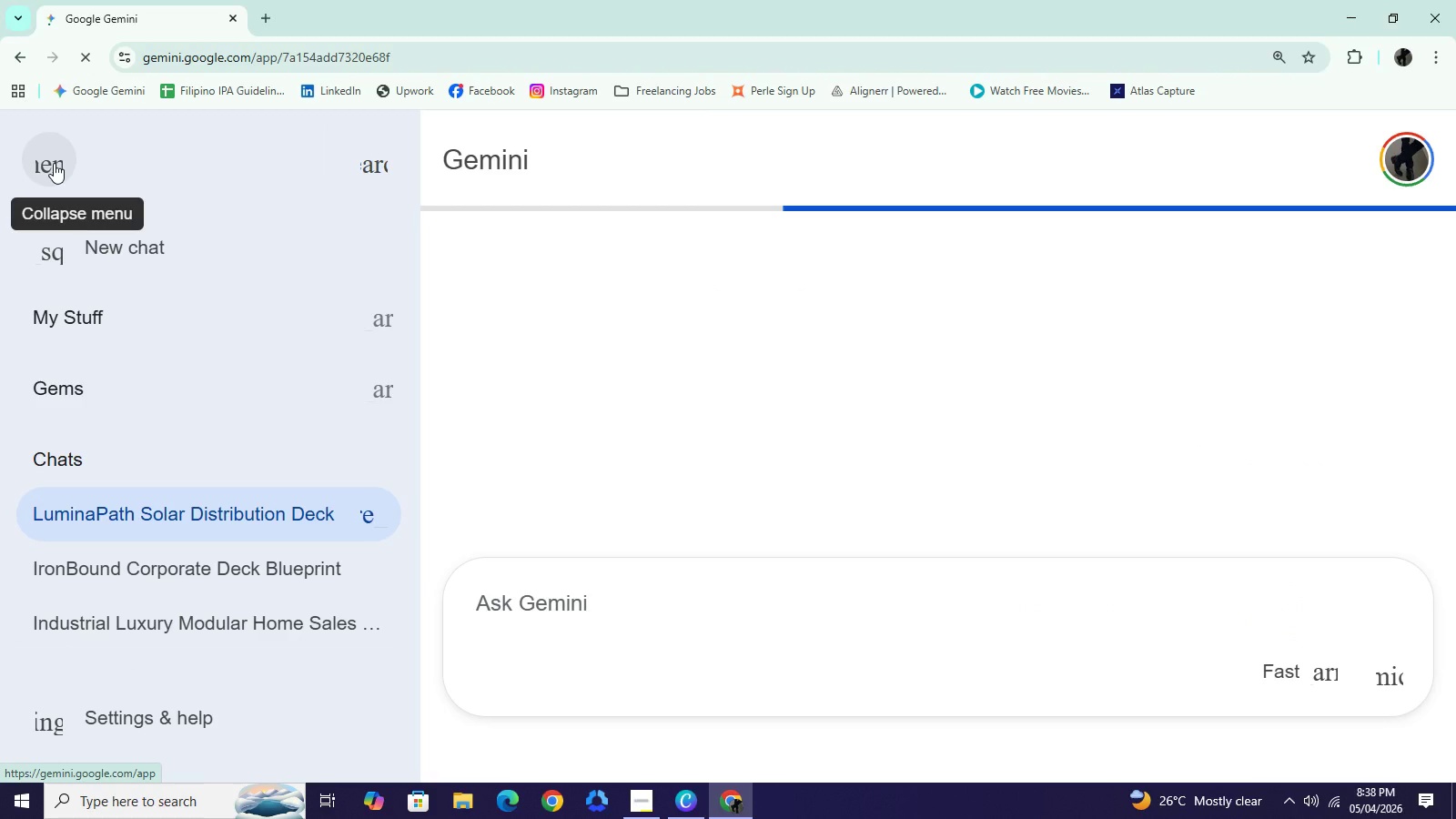 
left_click([54, 163])
 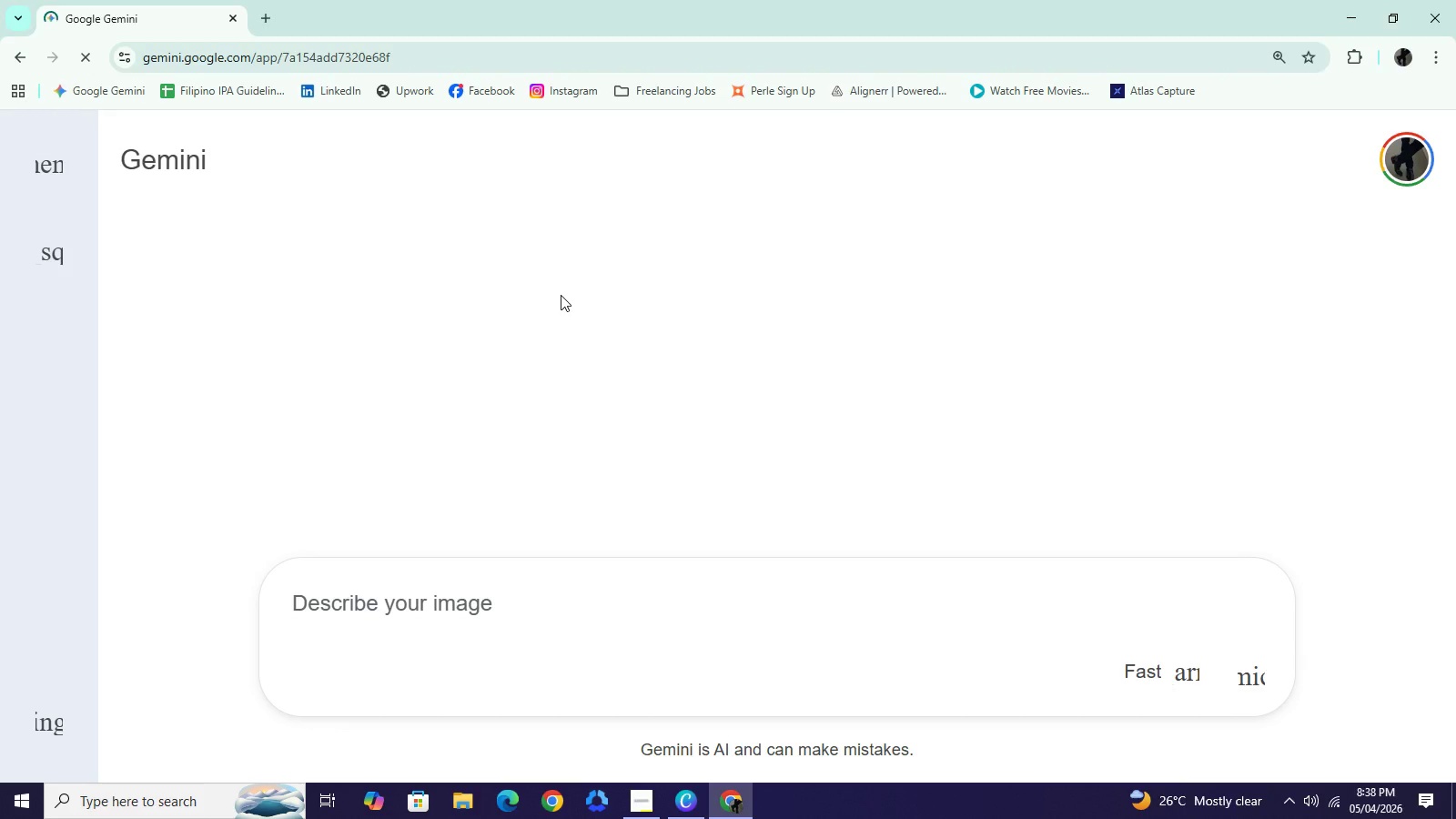 
wait(7.89)
 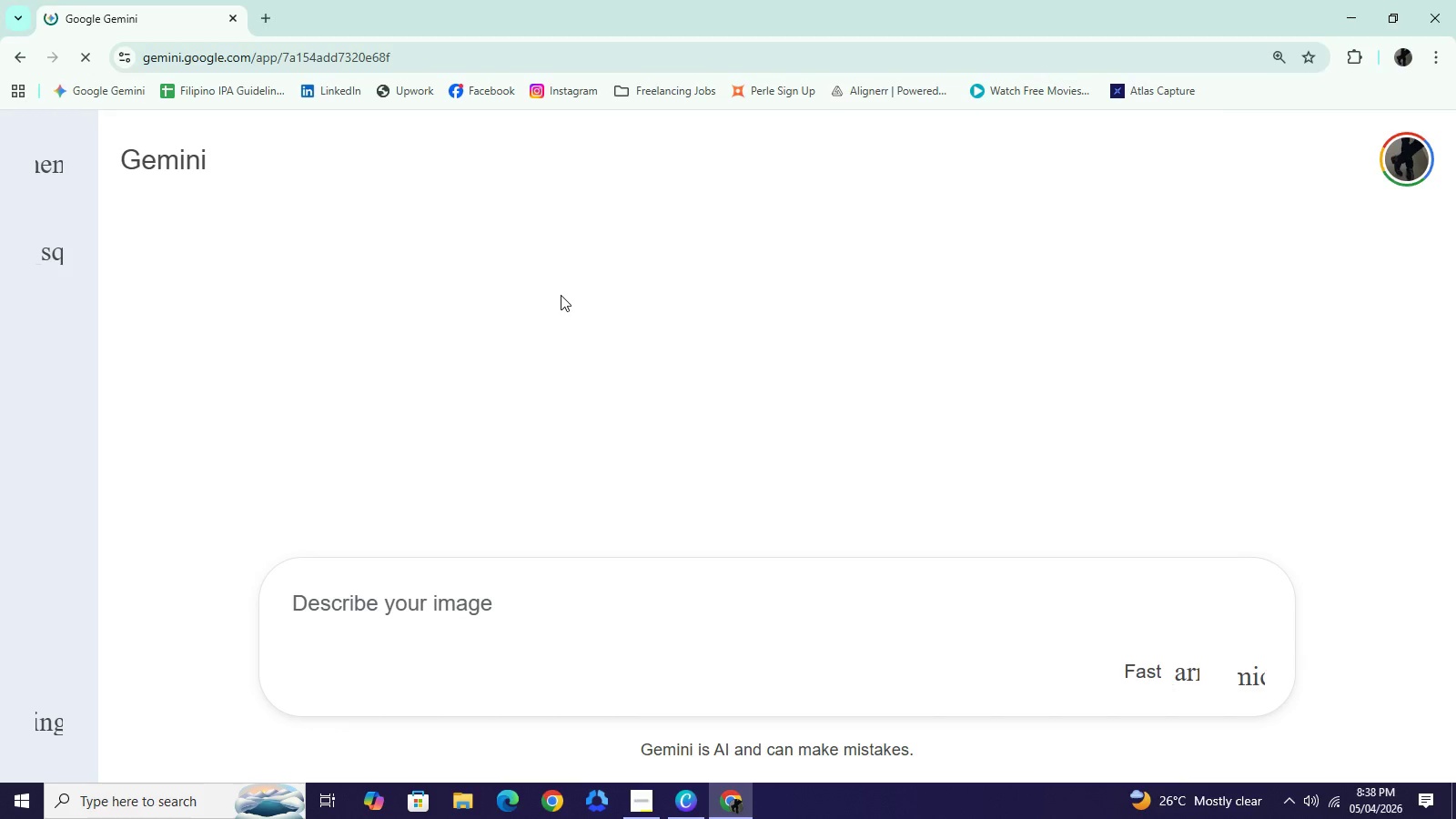 
left_click([684, 811])
 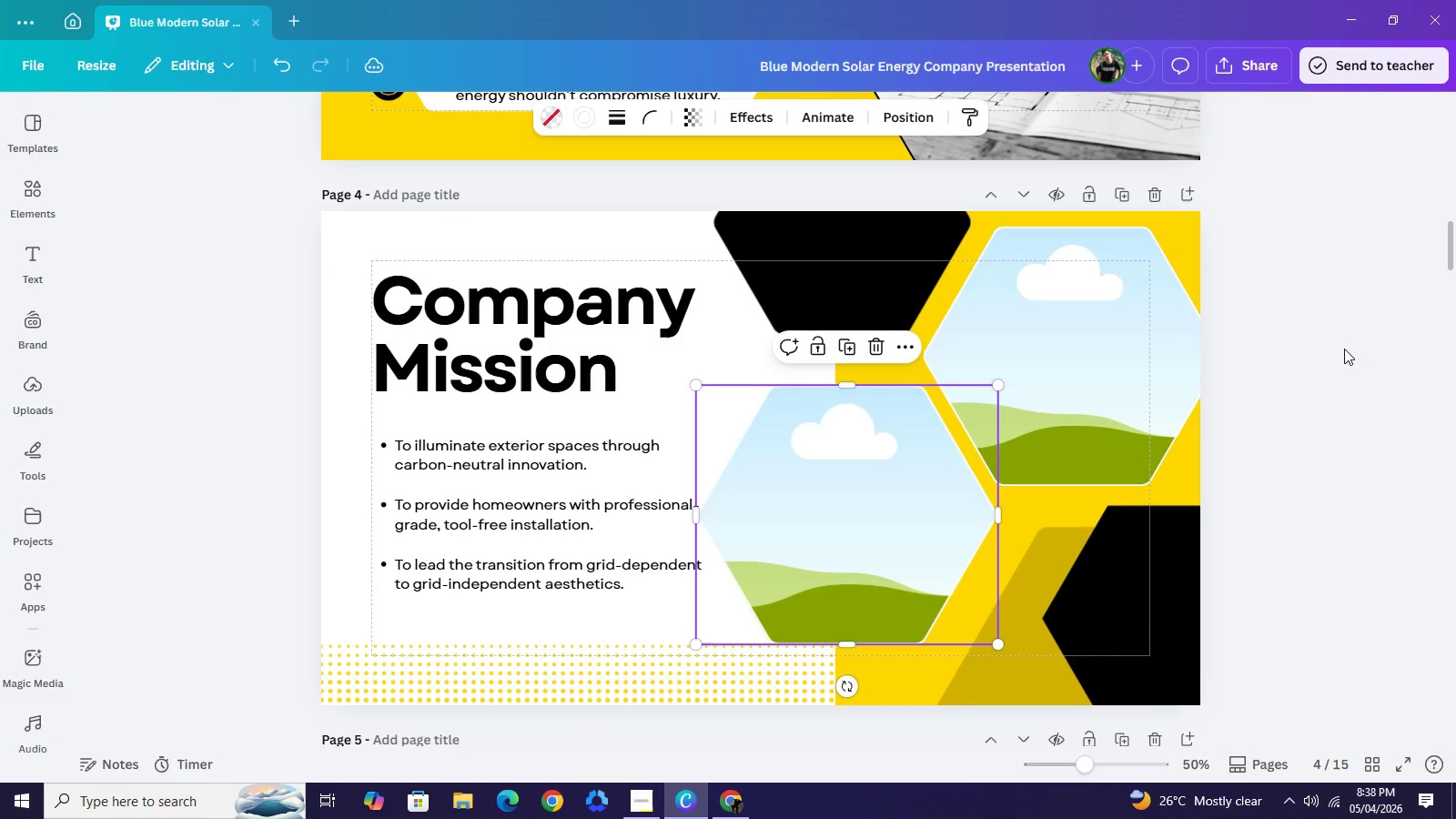 
scroll: coordinate [1344, 349], scroll_direction: up, amount: 6.0
 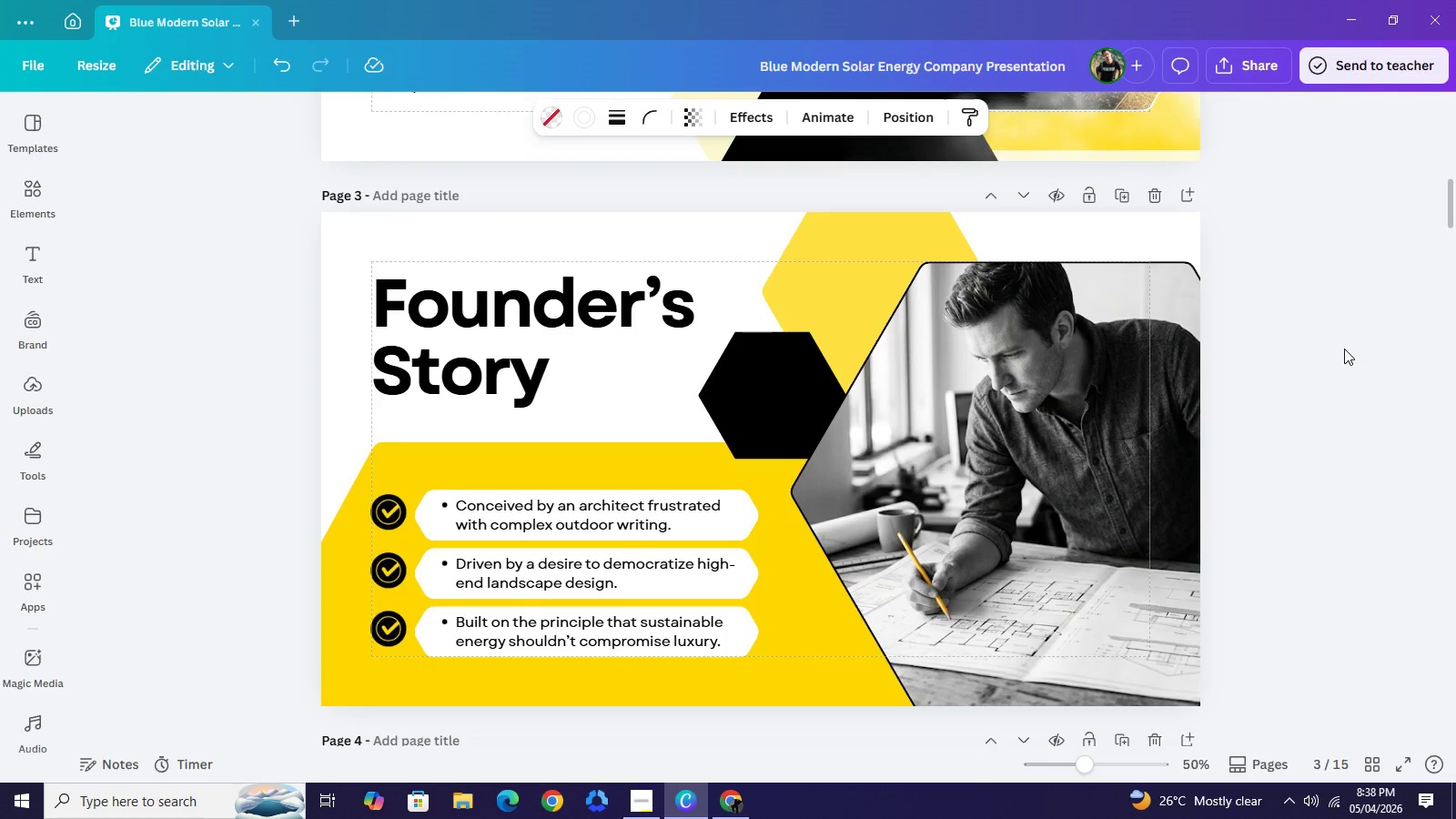 
scroll: coordinate [1344, 349], scroll_direction: down, amount: 1.0
 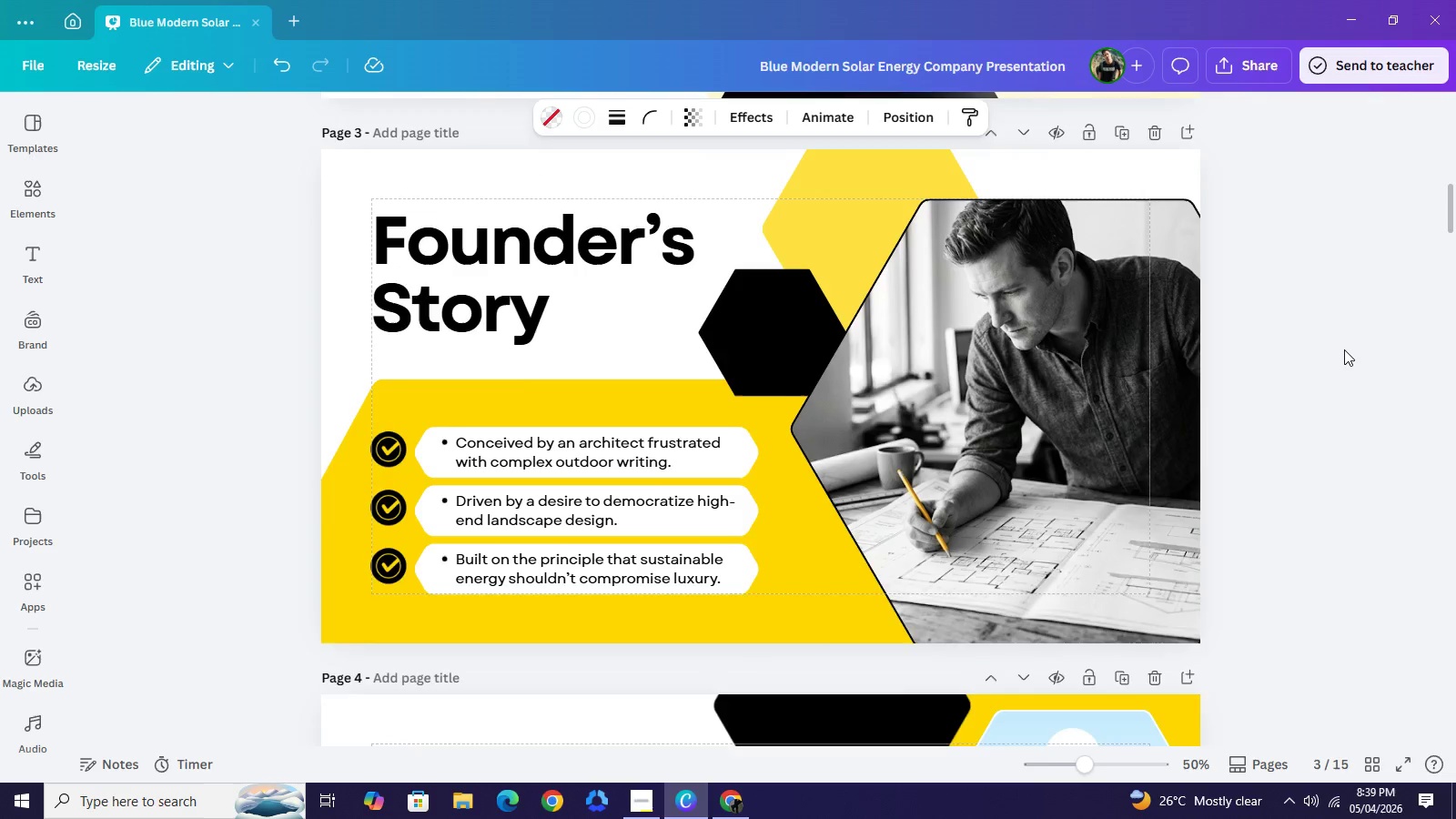 
scroll: coordinate [1344, 349], scroll_direction: up, amount: 2.0
 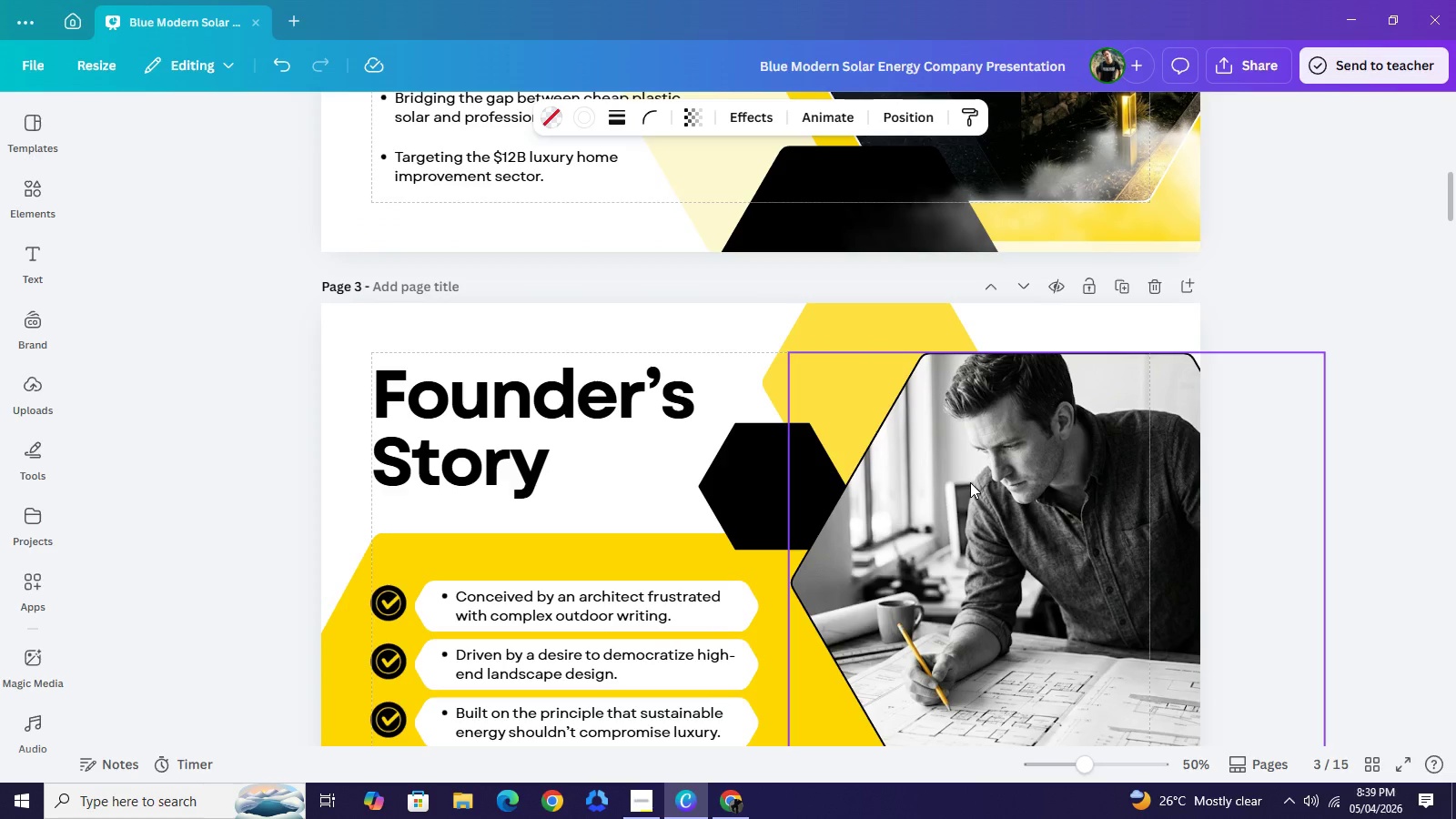 
left_click([970, 482])
 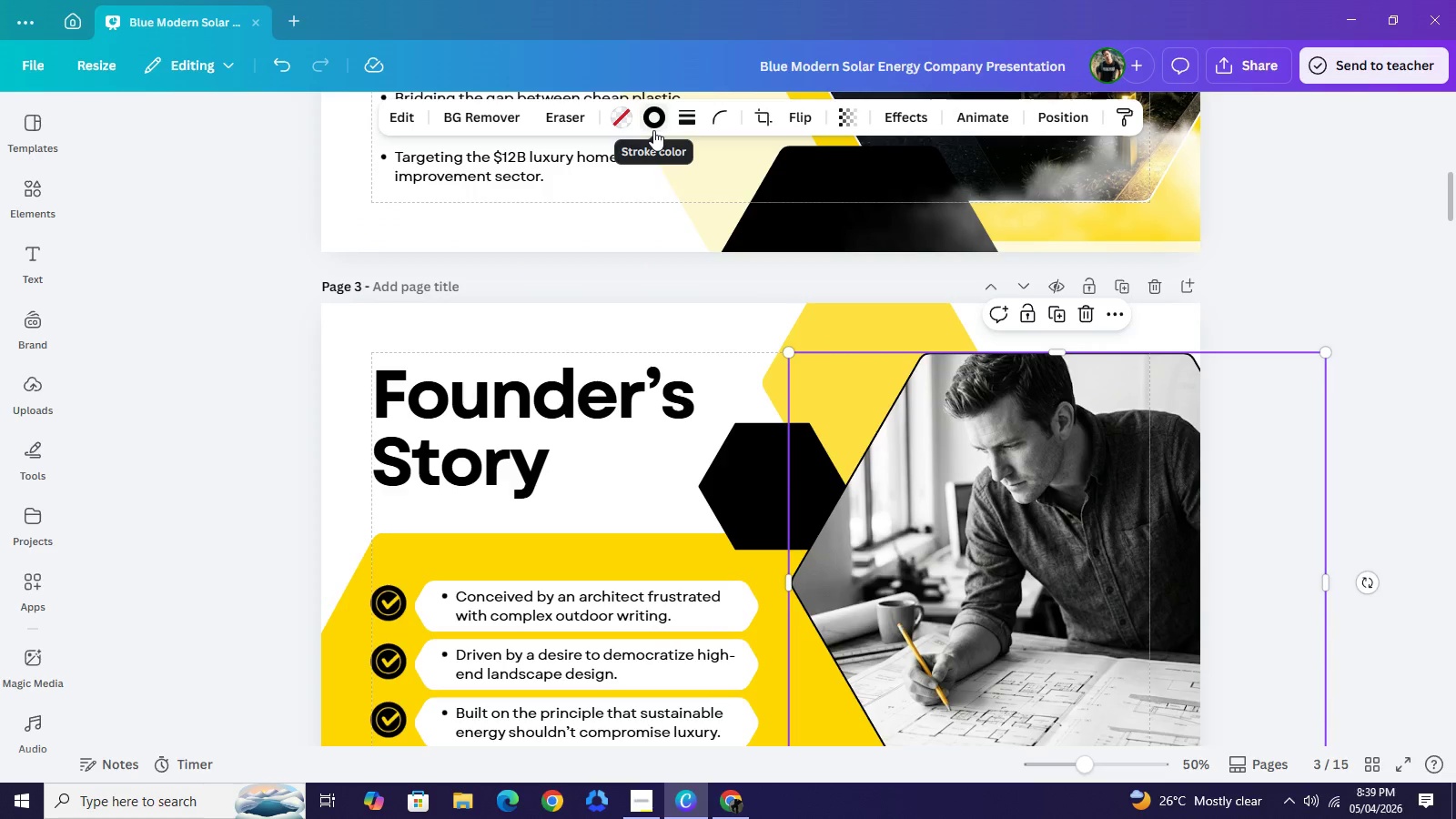 
left_click([653, 130])
 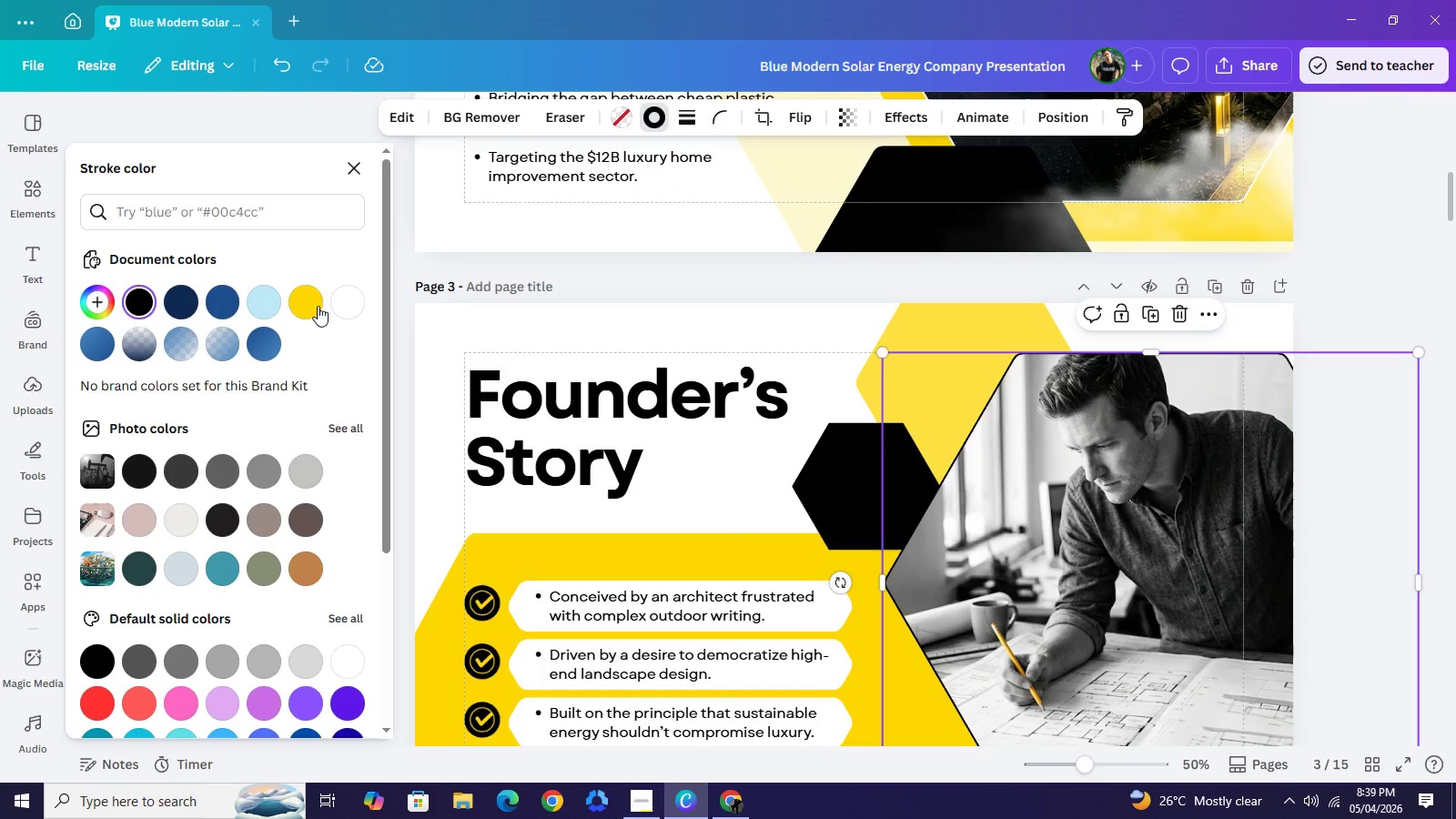 
left_click([353, 309])
 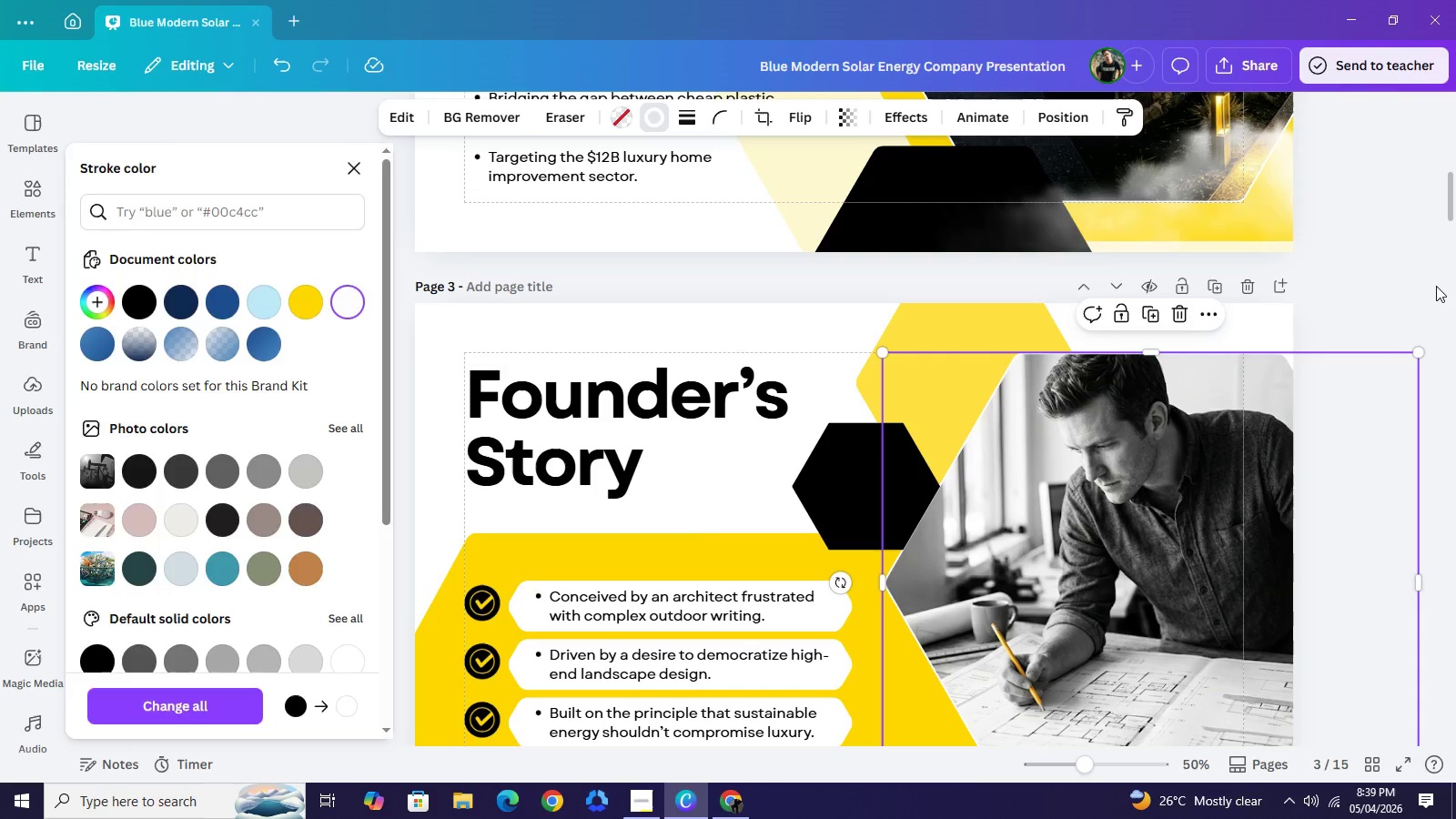 
double_click([1436, 285])
 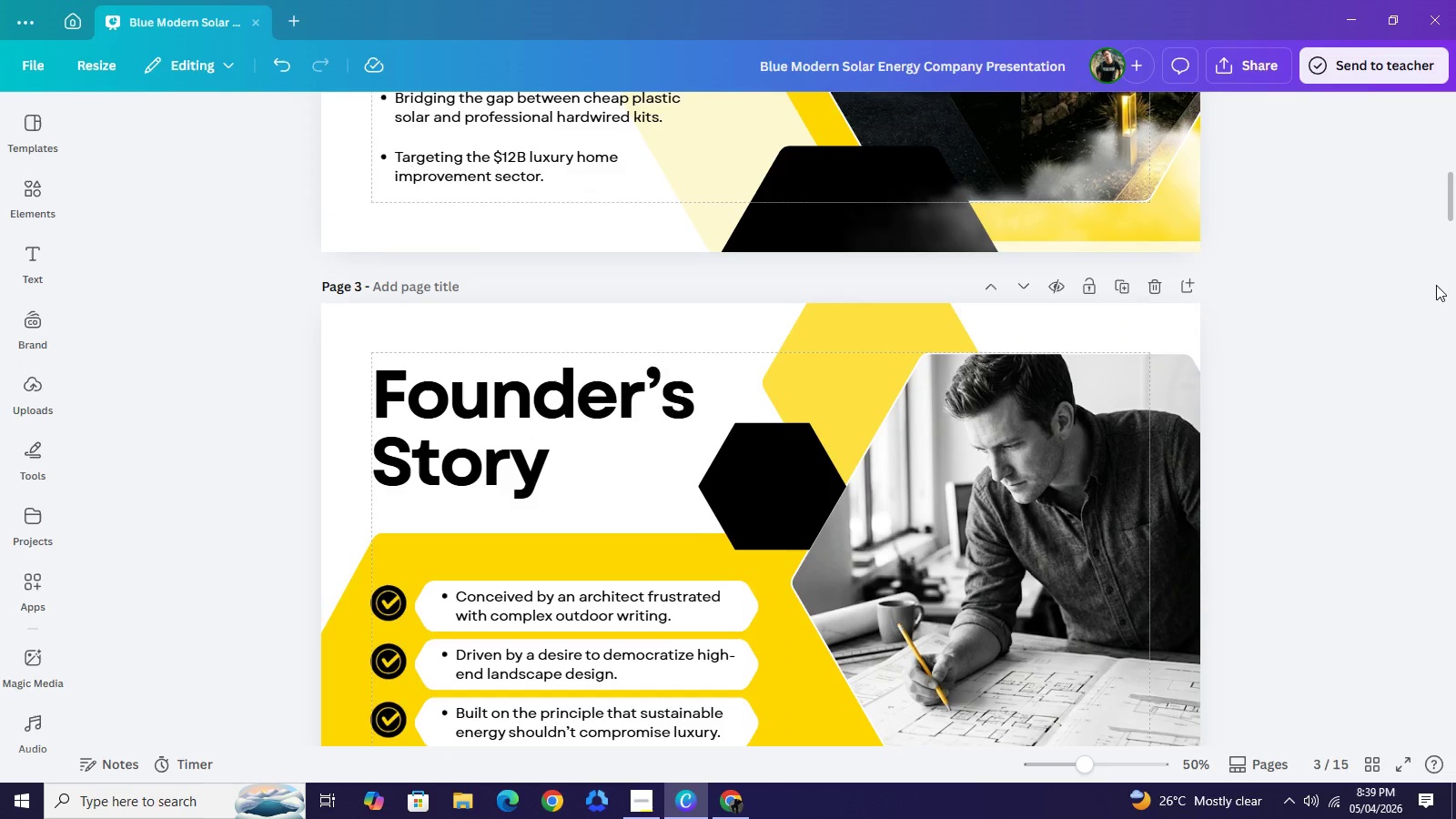 
left_click([1436, 285])
 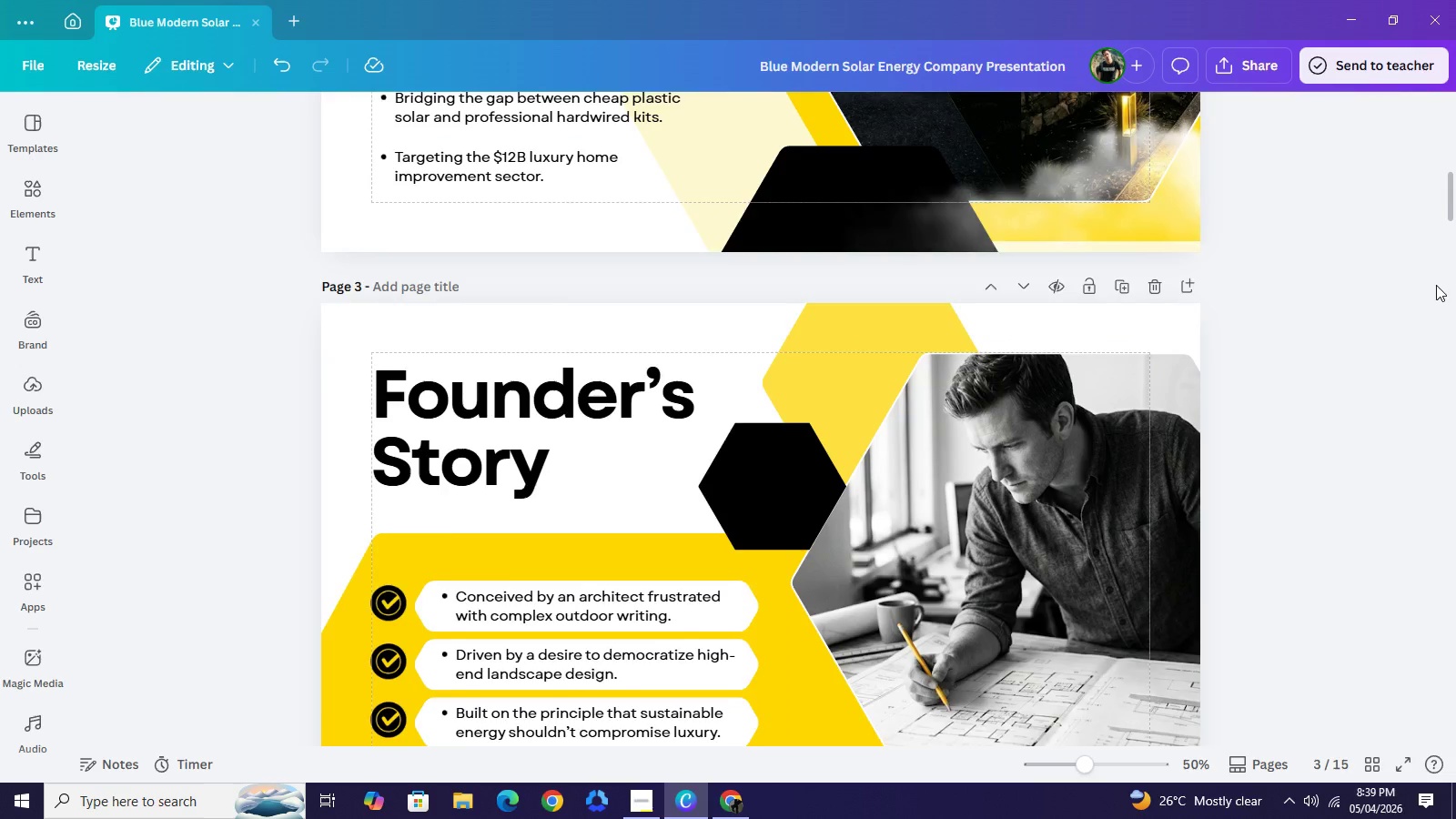 
scroll: coordinate [1436, 285], scroll_direction: up, amount: 1.0
 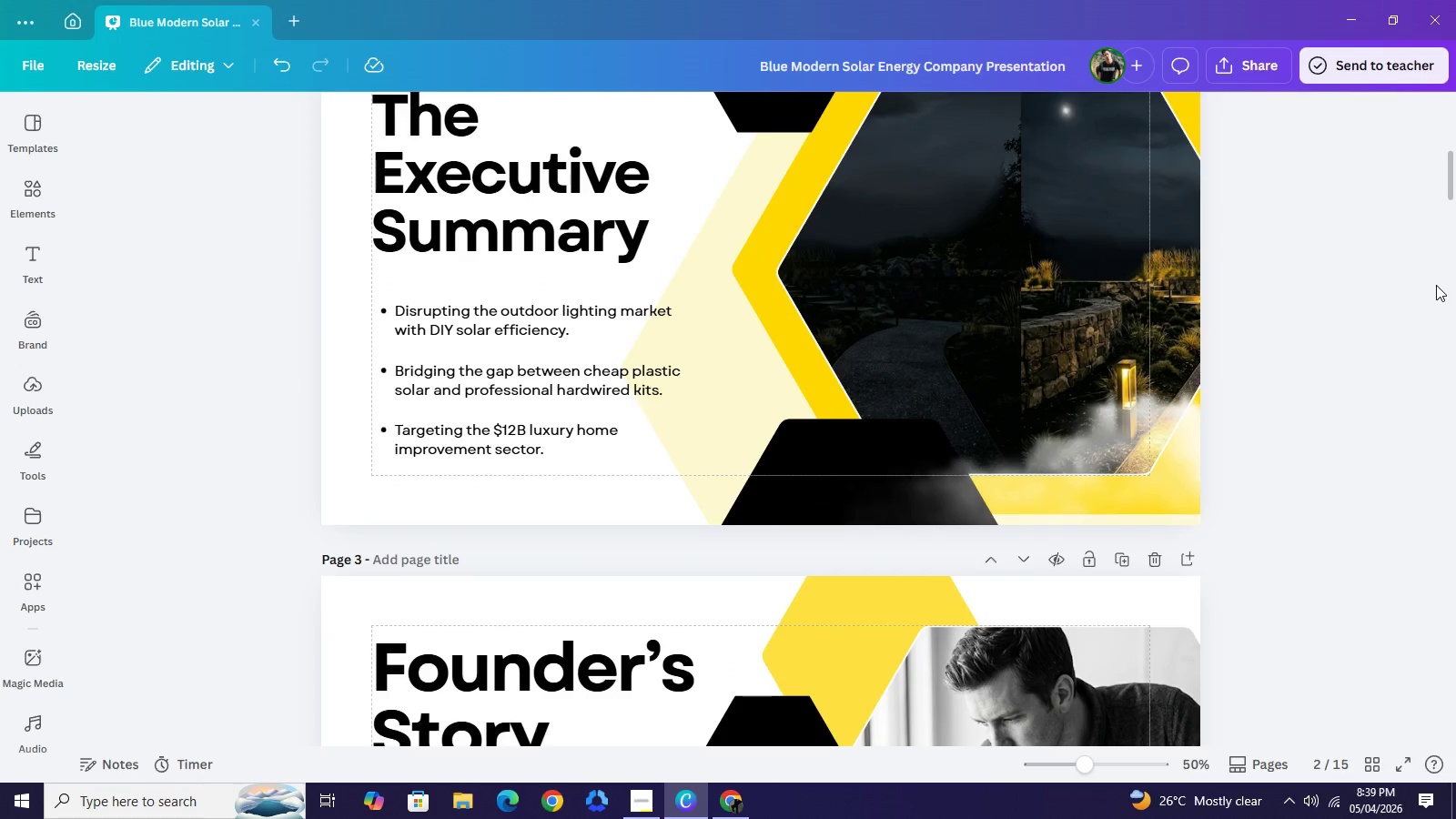 
scroll: coordinate [1432, 292], scroll_direction: down, amount: 7.0
 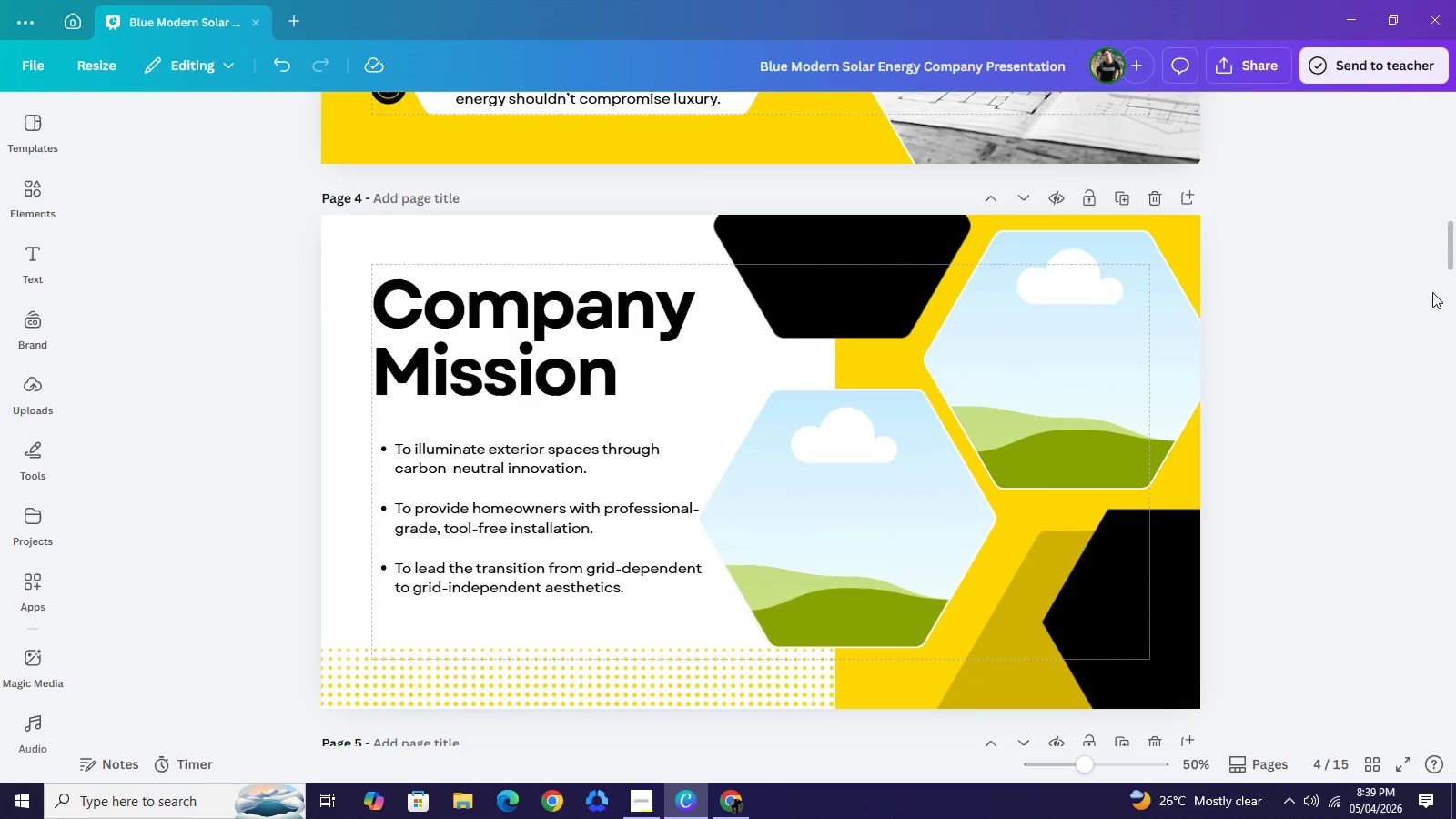 
scroll: coordinate [1432, 292], scroll_direction: up, amount: 7.0
 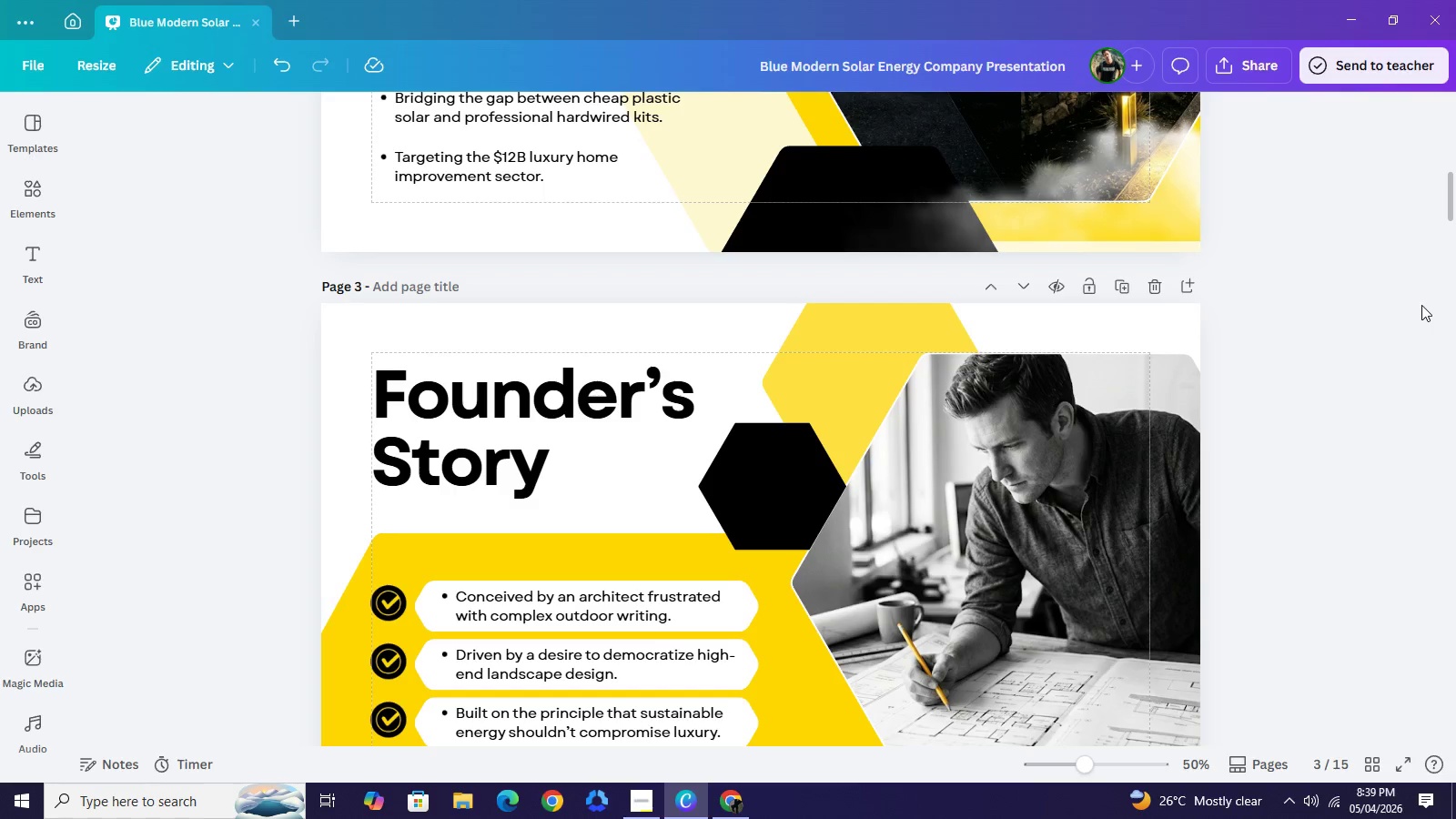 
scroll: coordinate [1242, 549], scroll_direction: down, amount: 6.0
 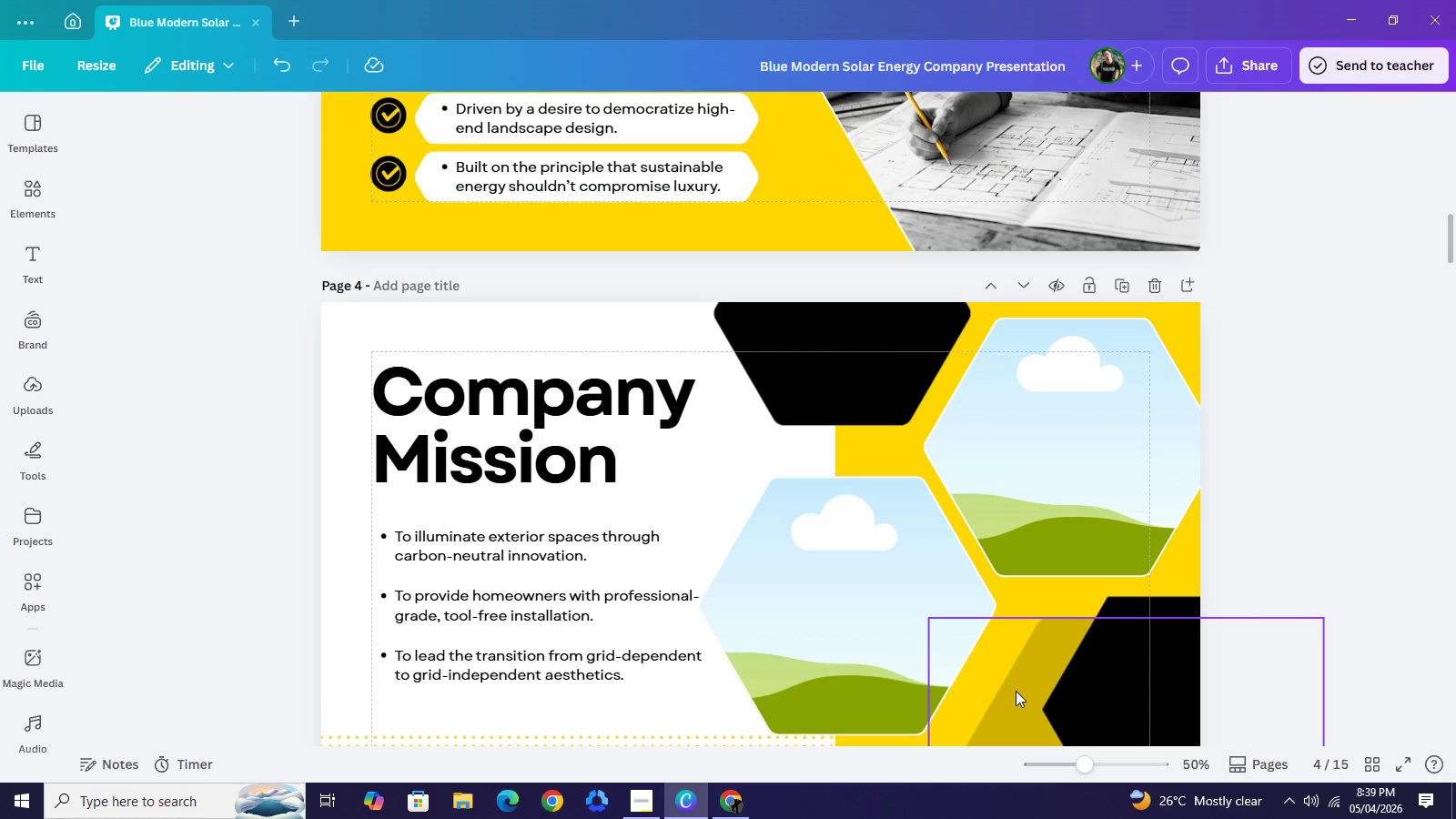 
left_click([1016, 691])
 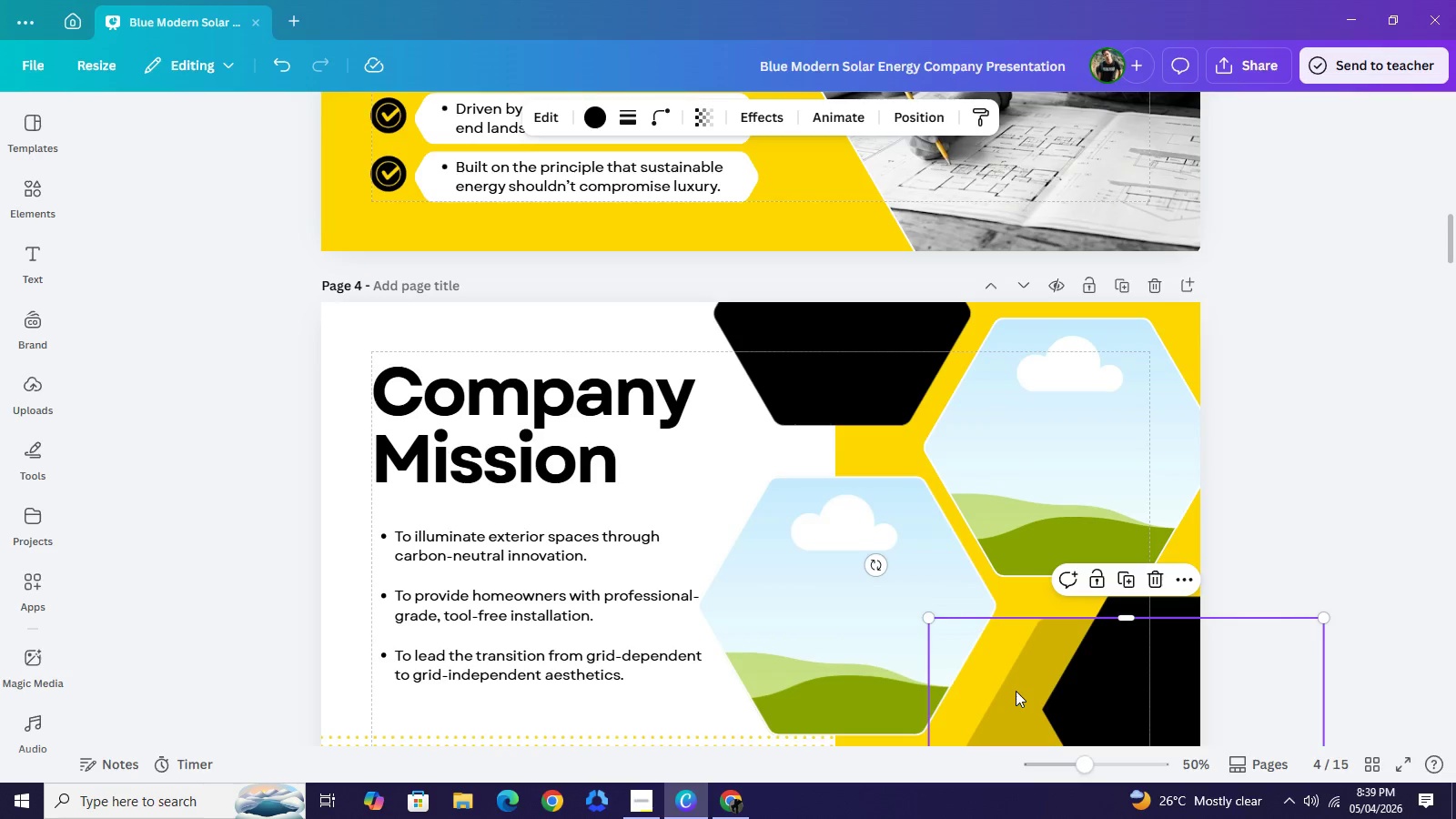 
key(Control+C)
 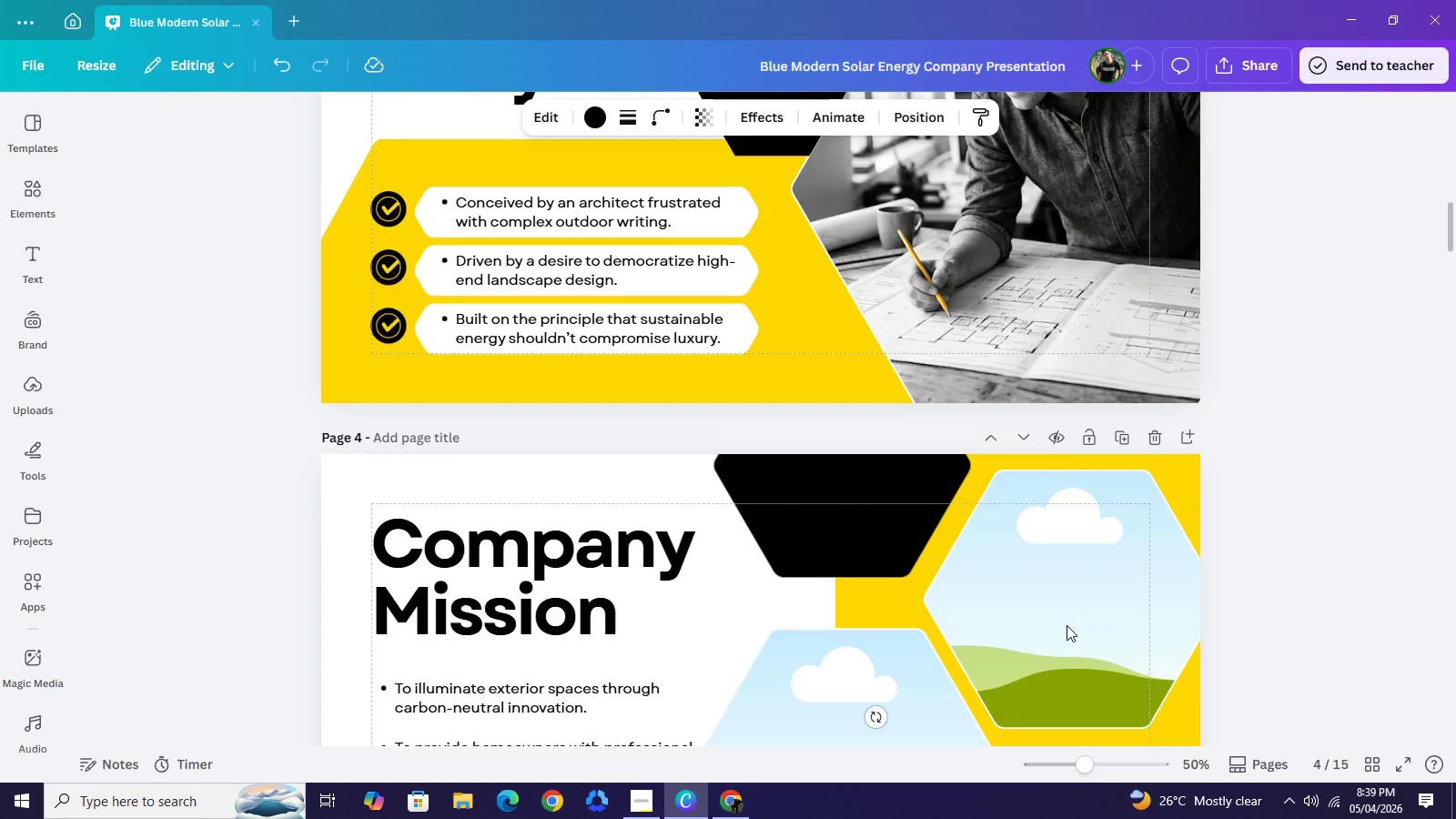 
scroll: coordinate [1067, 625], scroll_direction: up, amount: 6.0
 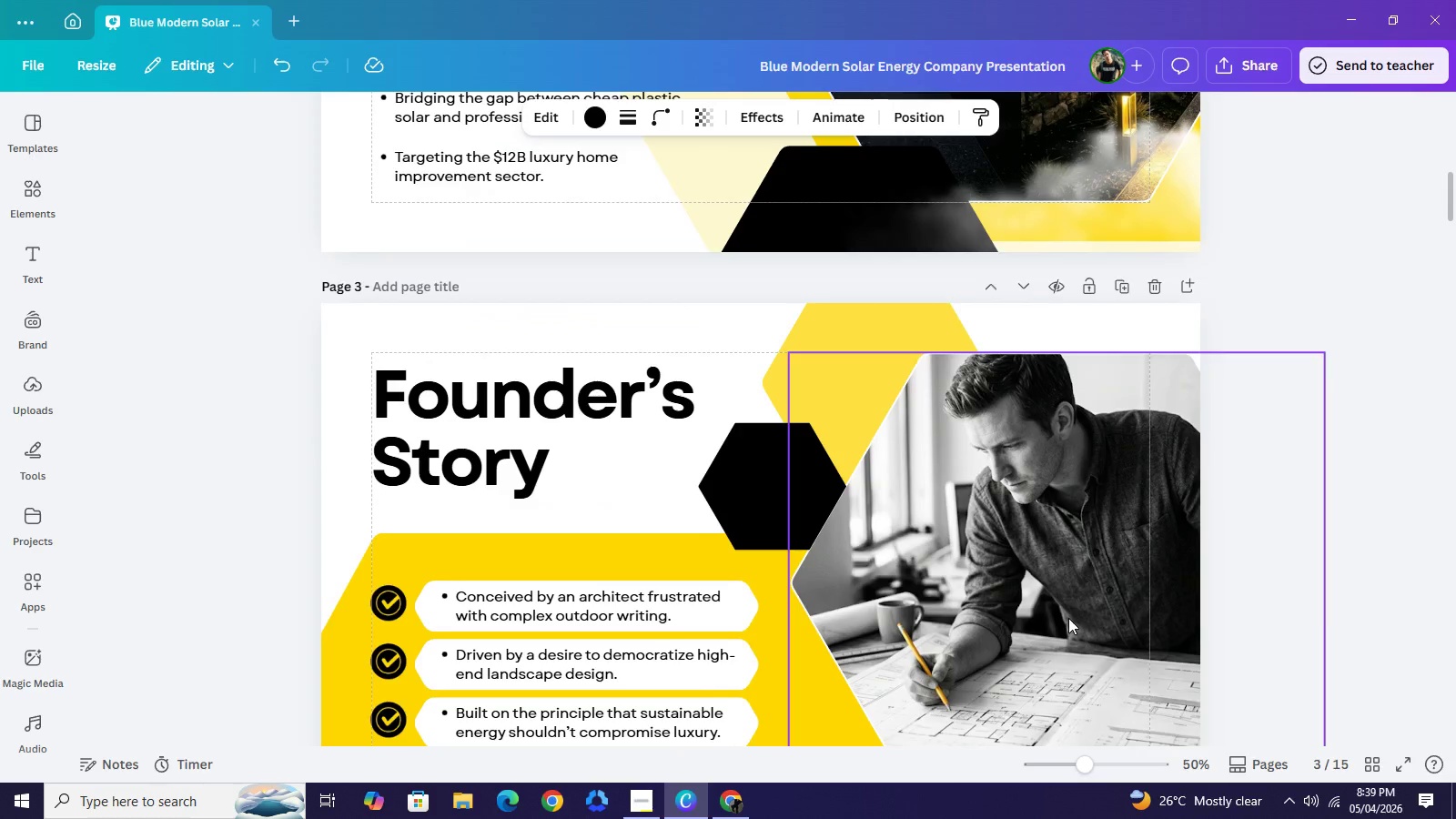 
key(Control+V)
 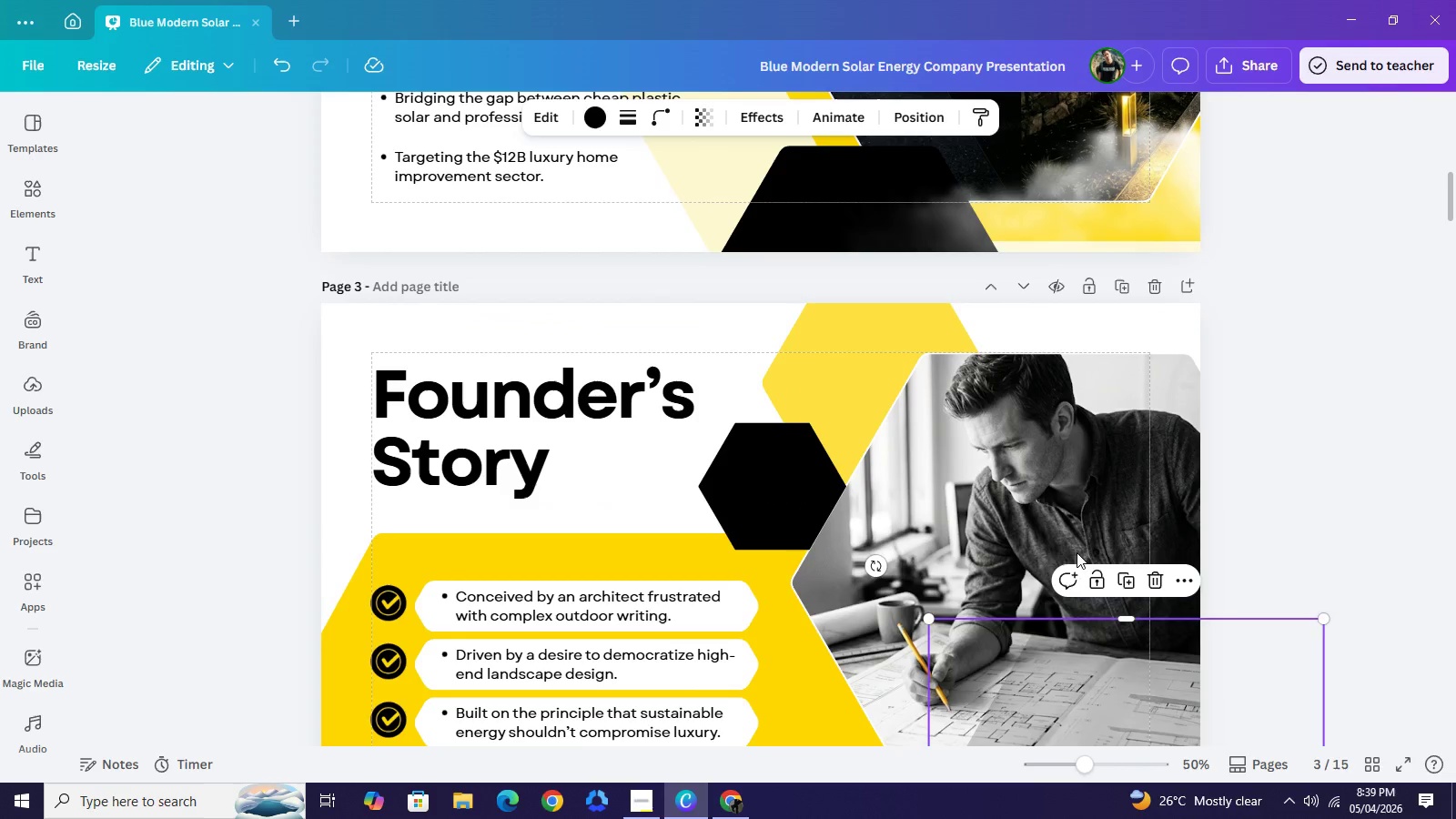 
left_click_drag(start_coordinate=[1070, 677], to_coordinate=[1140, 192])
 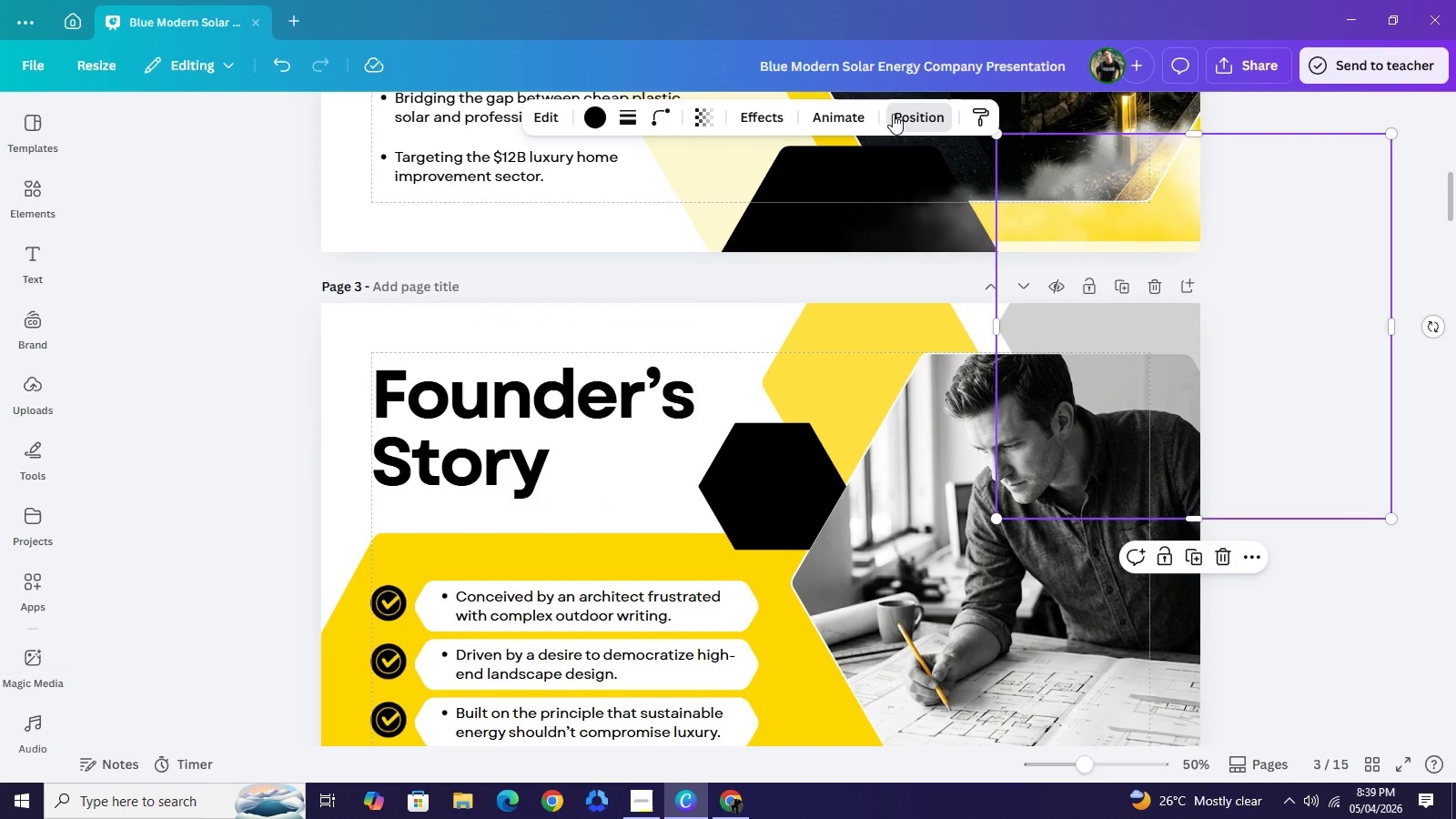 
left_click([893, 114])
 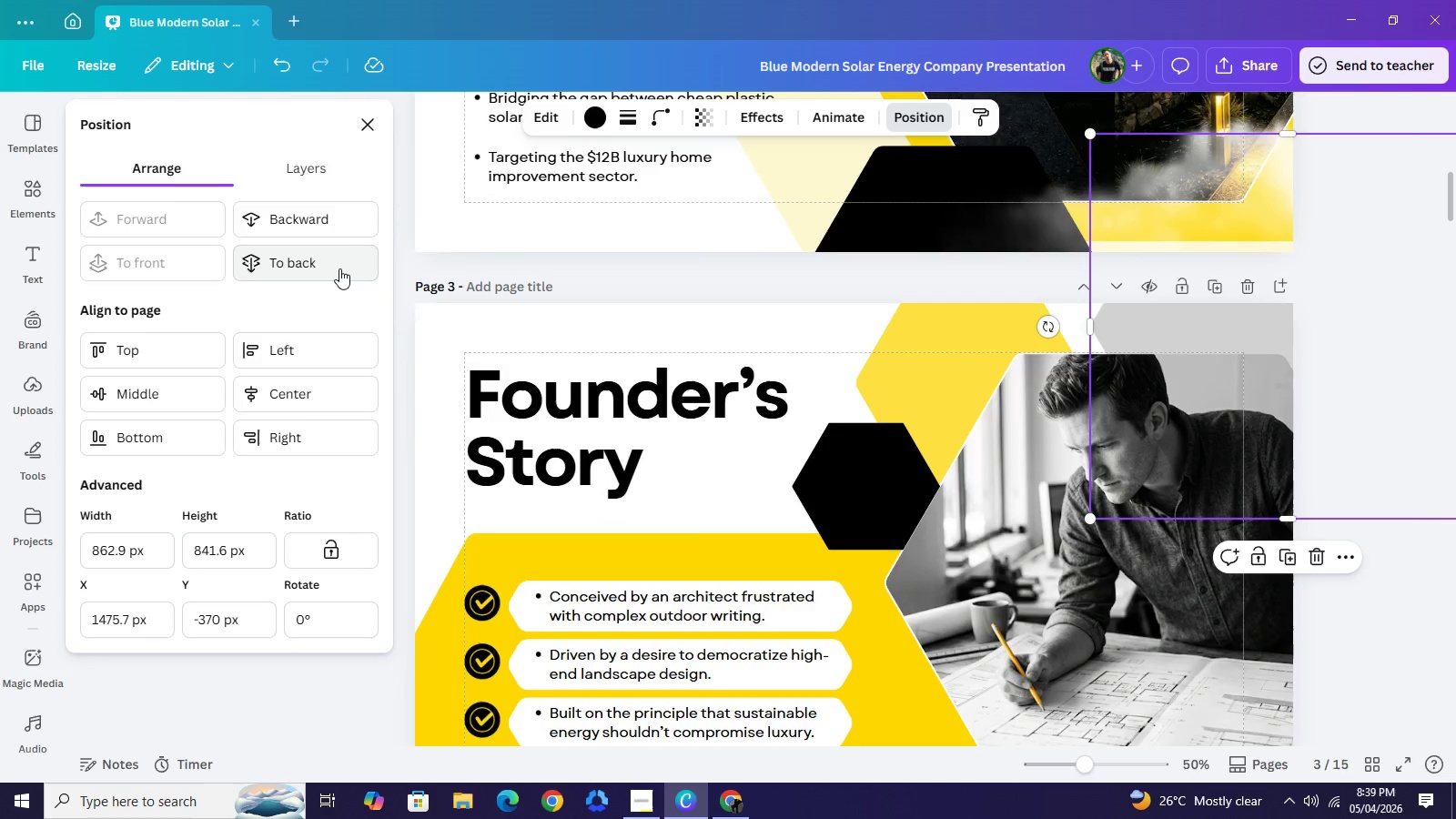 
left_click([339, 268])
 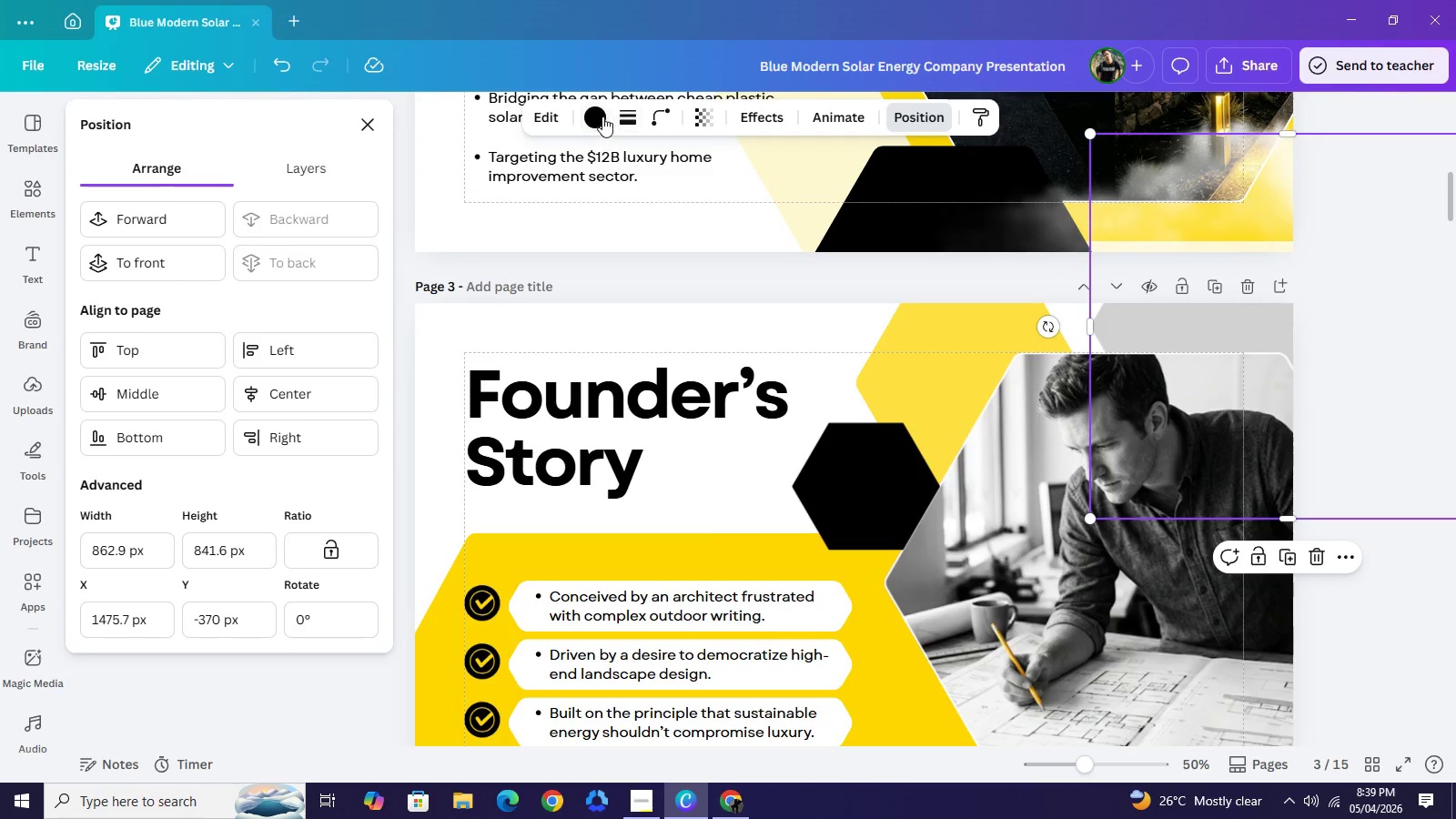 
left_click([602, 116])
 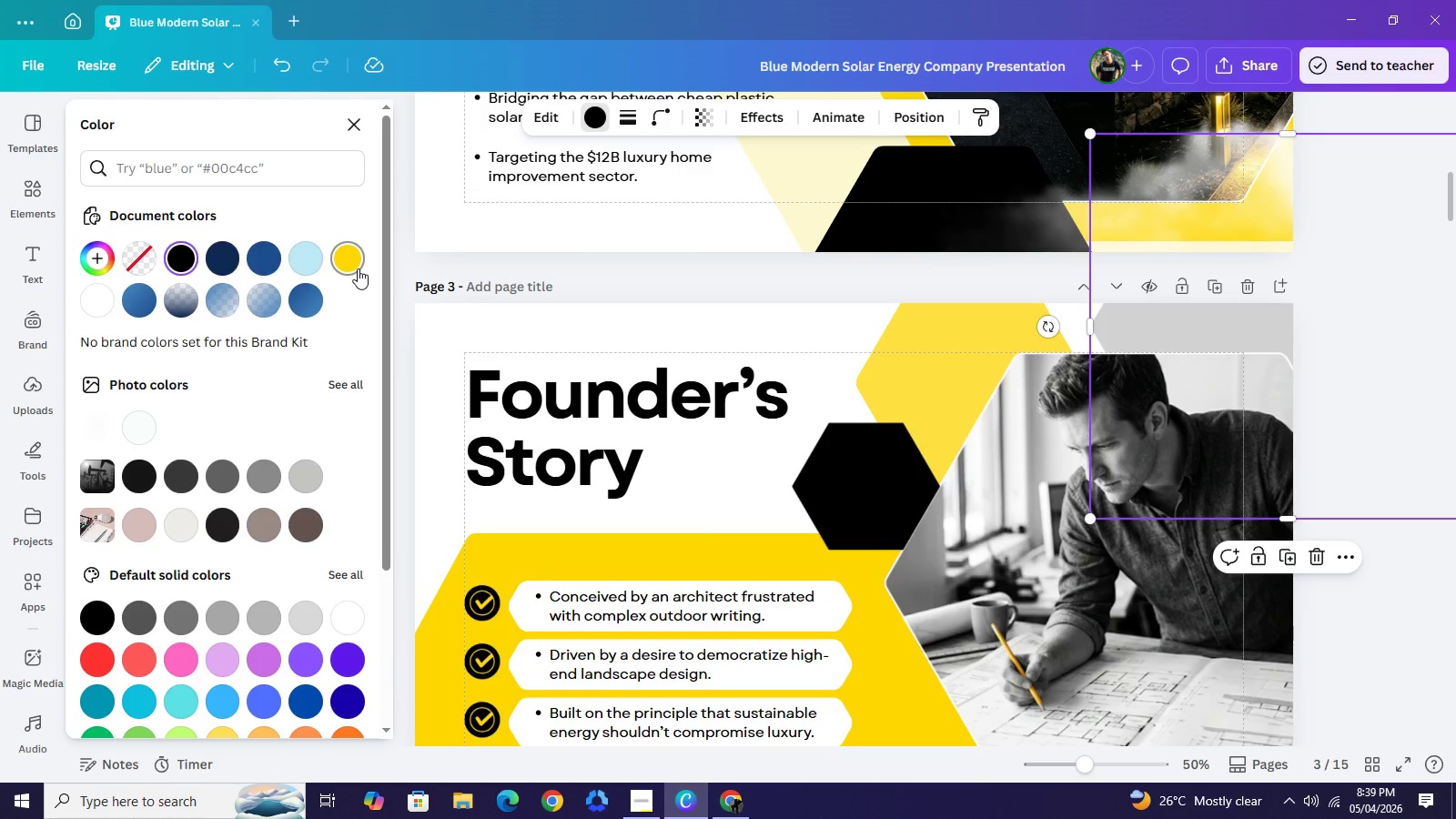 
left_click([358, 268])
 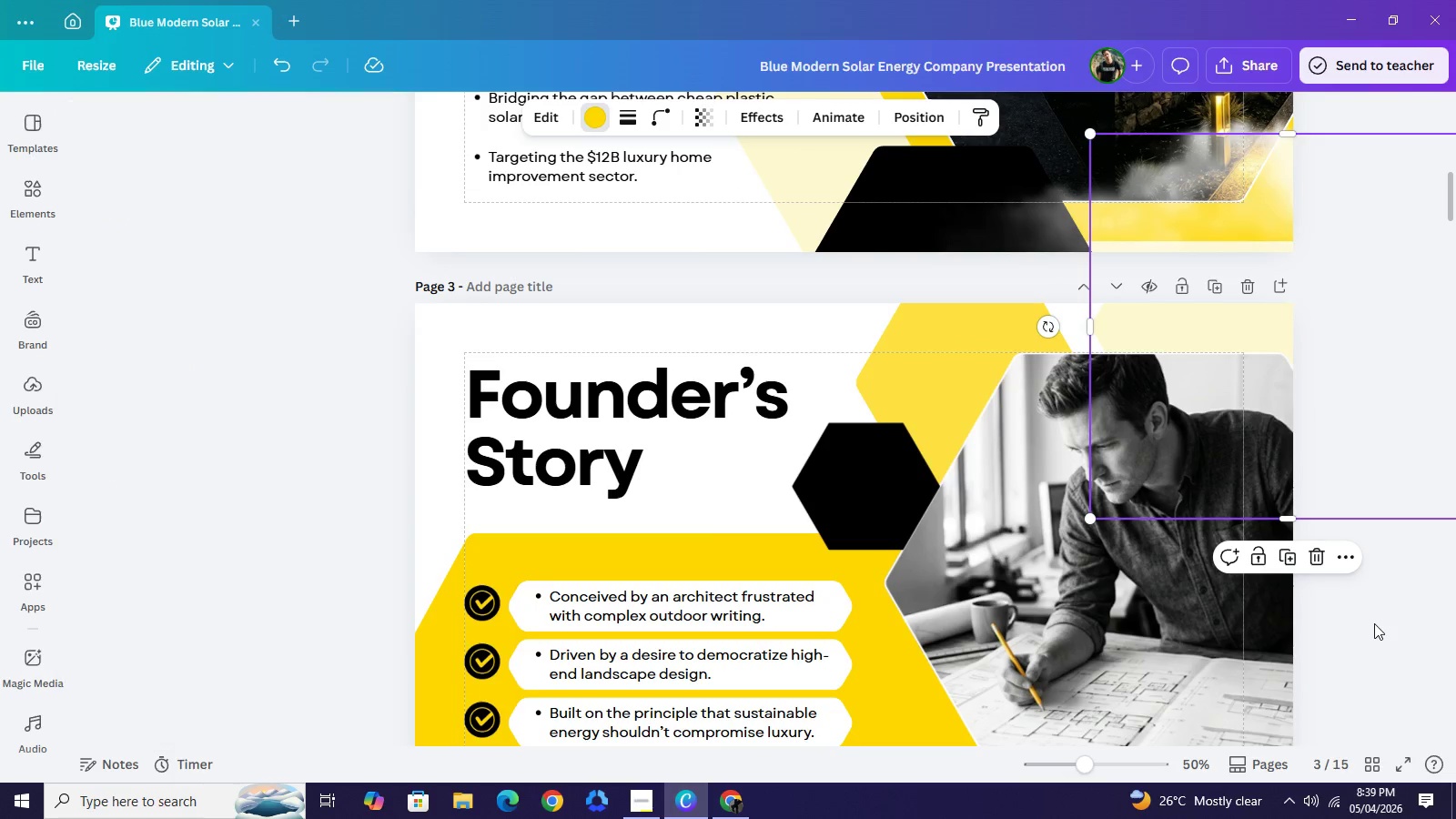 
double_click([1374, 623])
 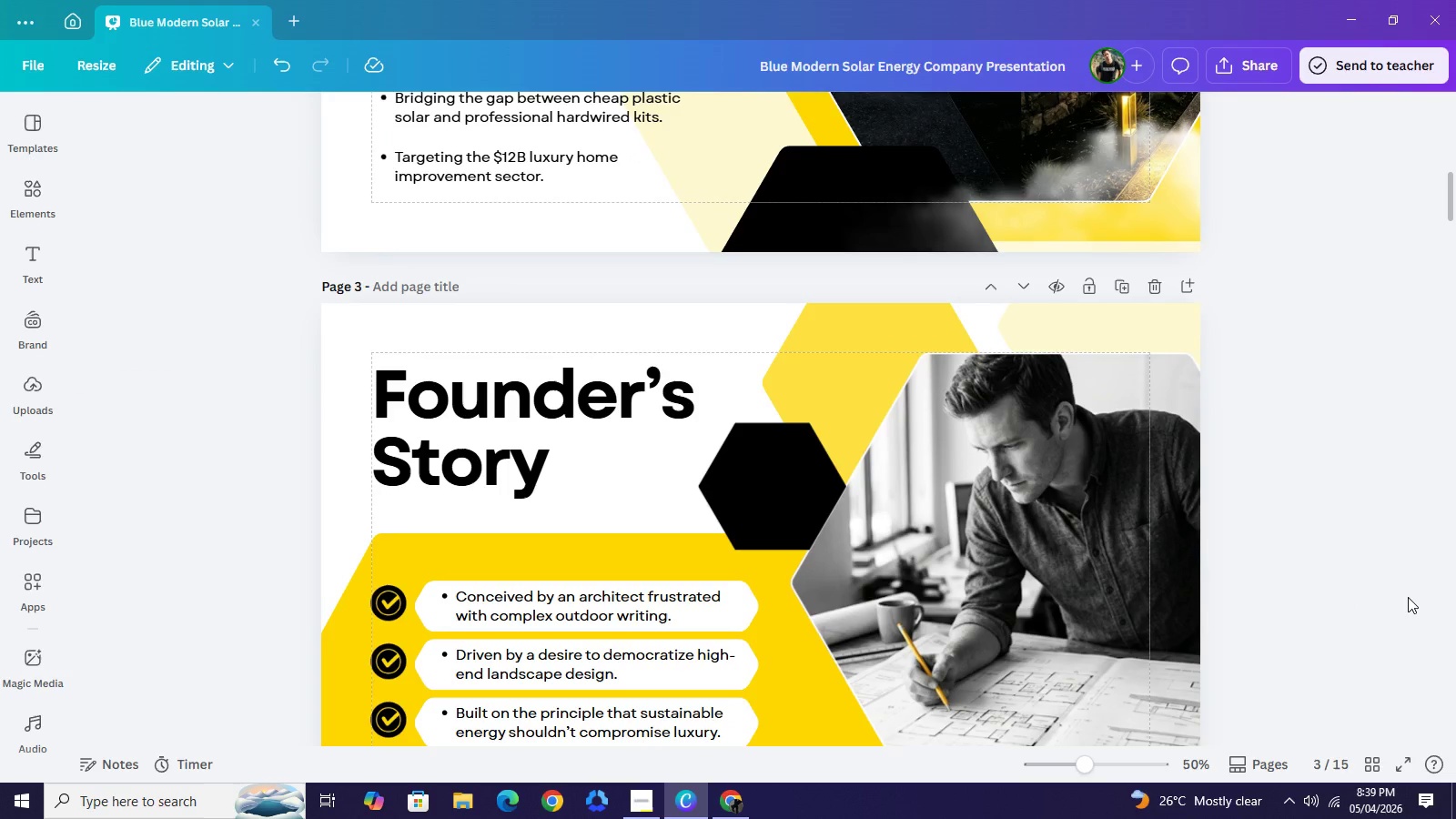 
scroll: coordinate [1253, 495], scroll_direction: down, amount: 7.0
 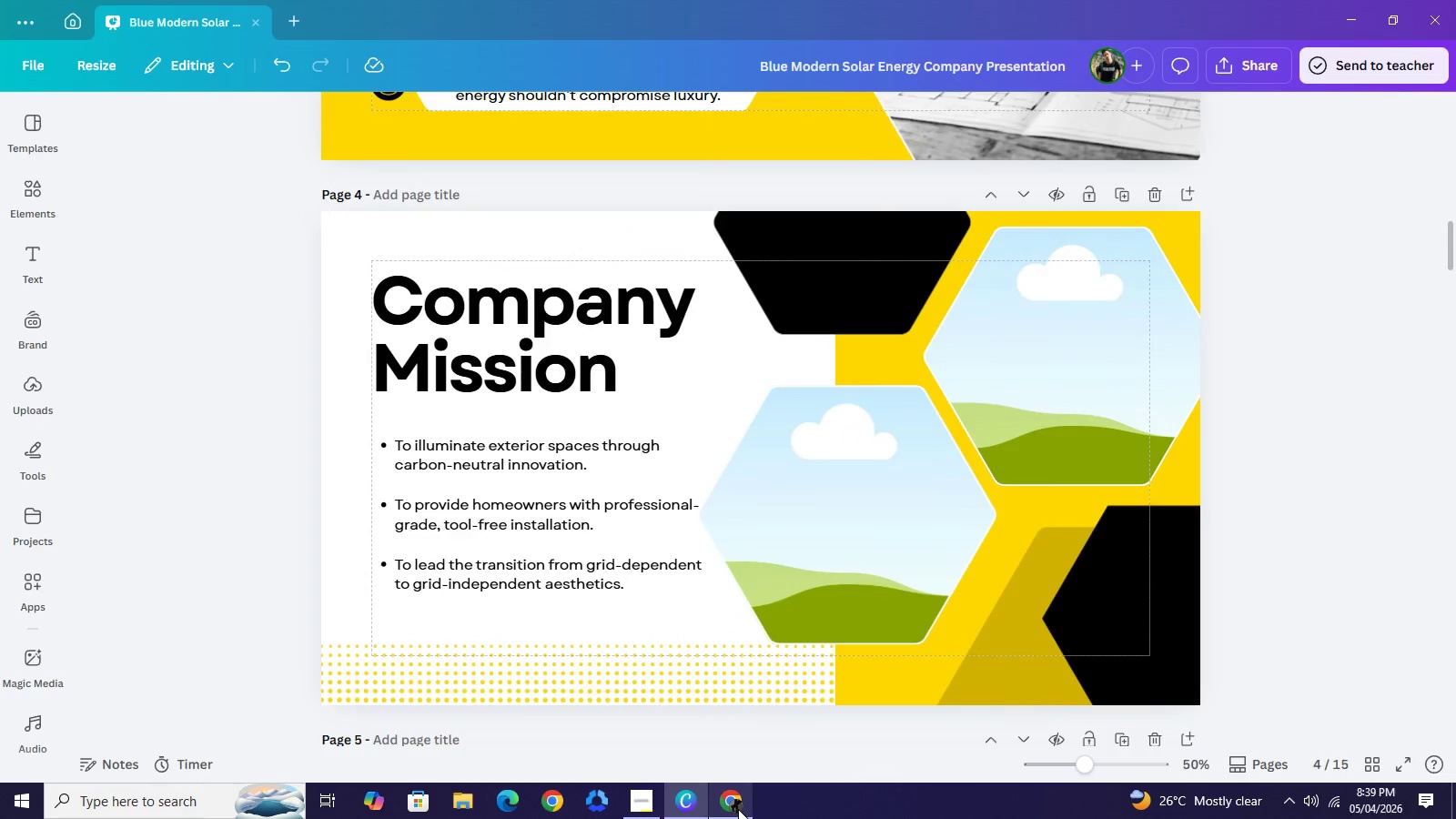 
left_click([738, 809])
 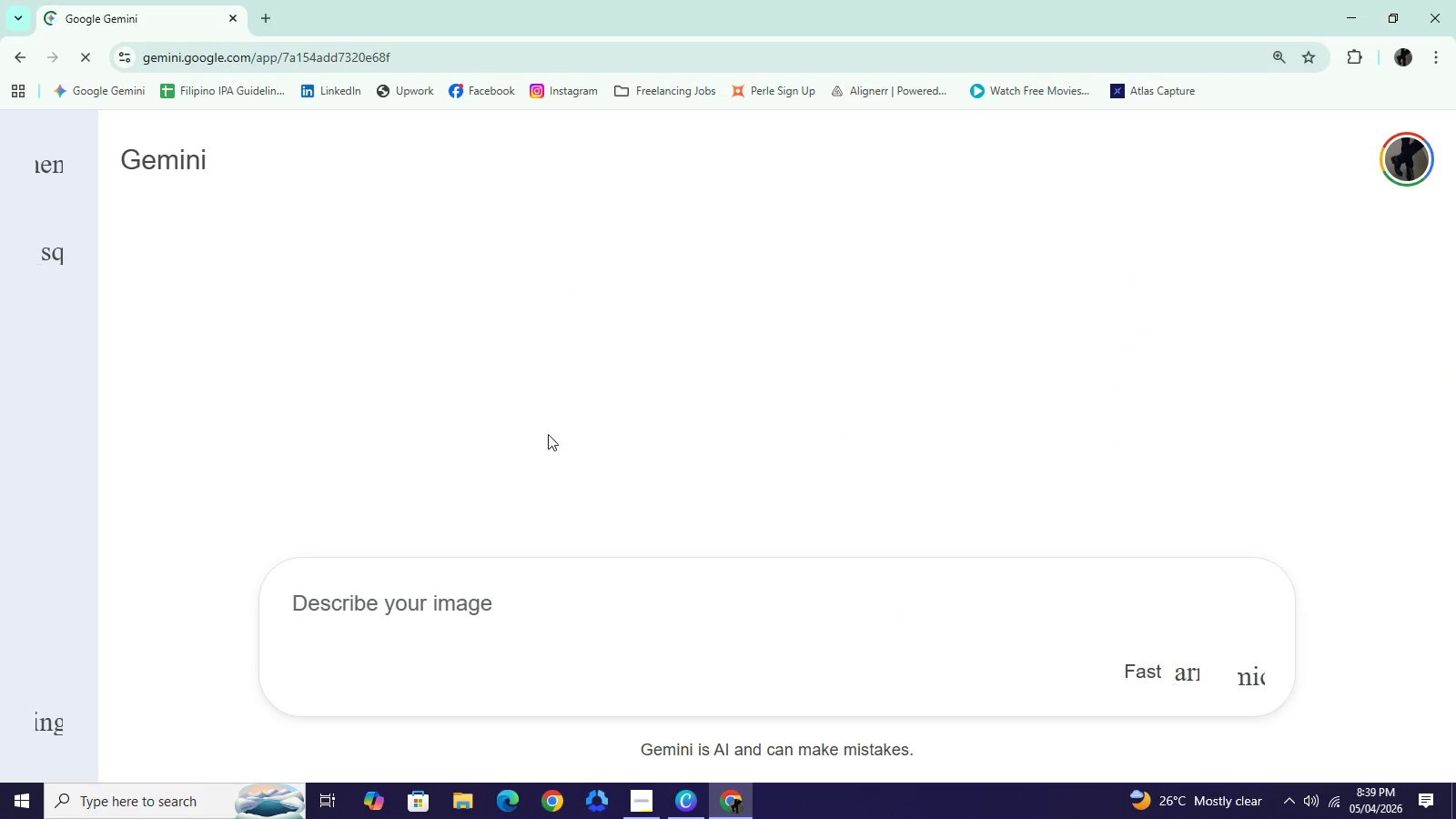 
scroll: coordinate [551, 433], scroll_direction: up, amount: 2.0
 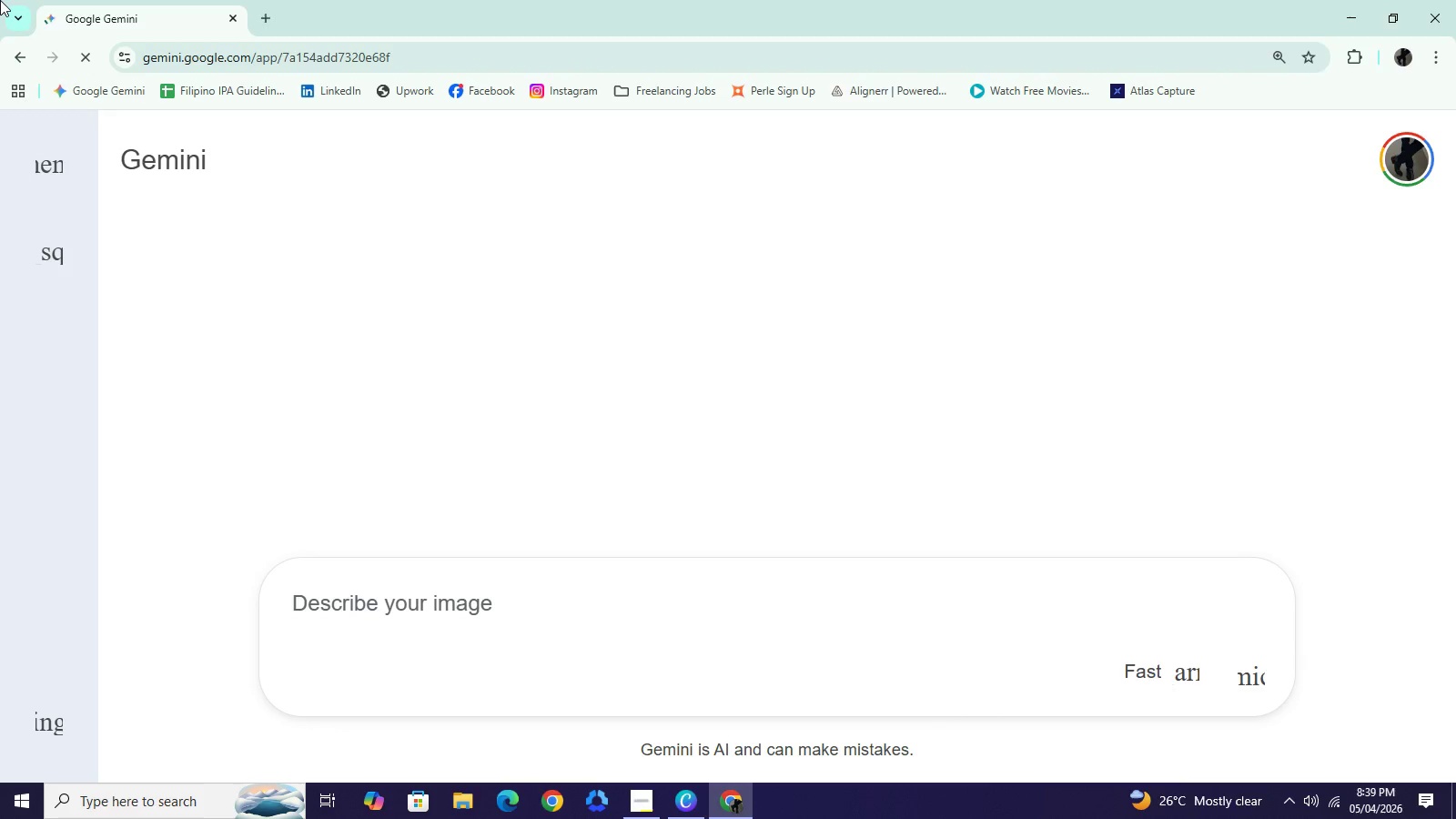 
wait(17.09)
 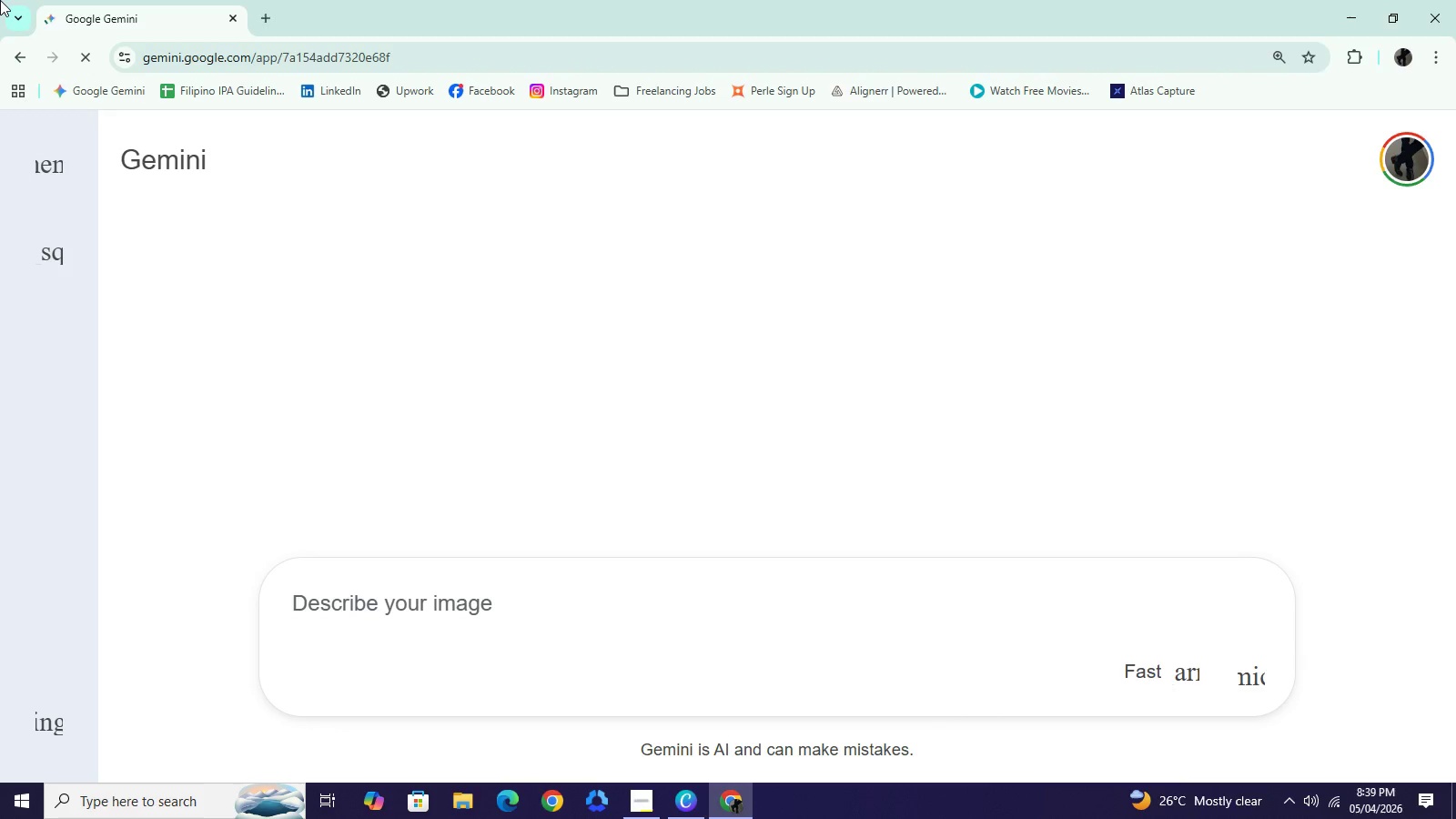 
left_click([657, 816])